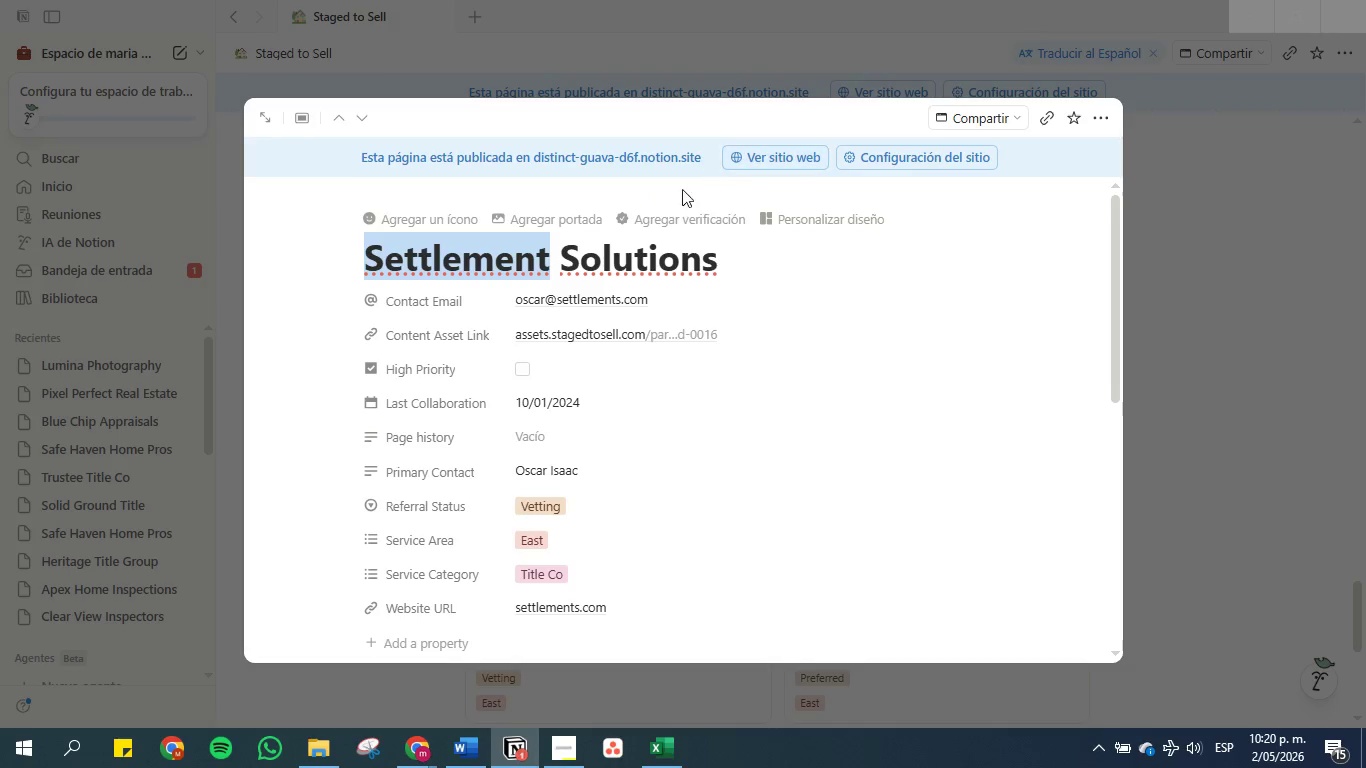 
left_click([563, 222])
 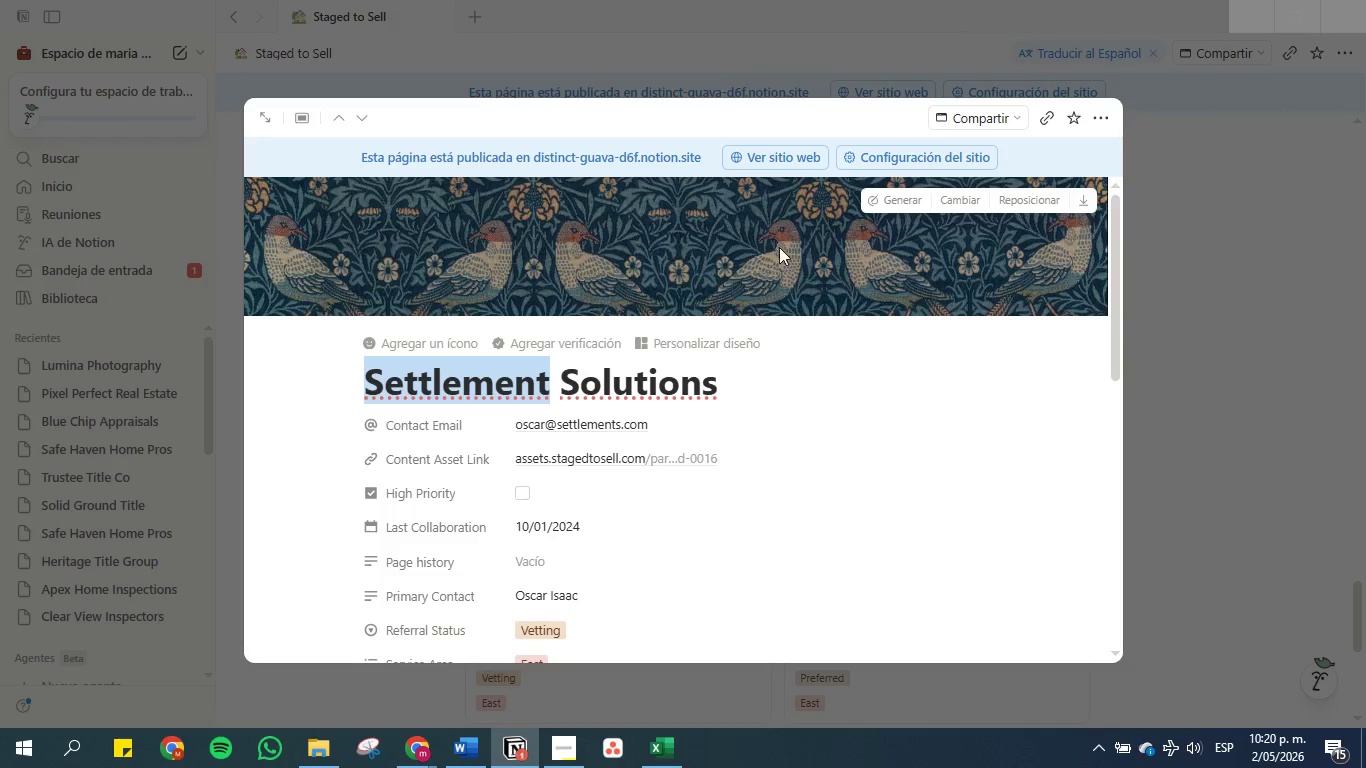 
left_click([966, 211])
 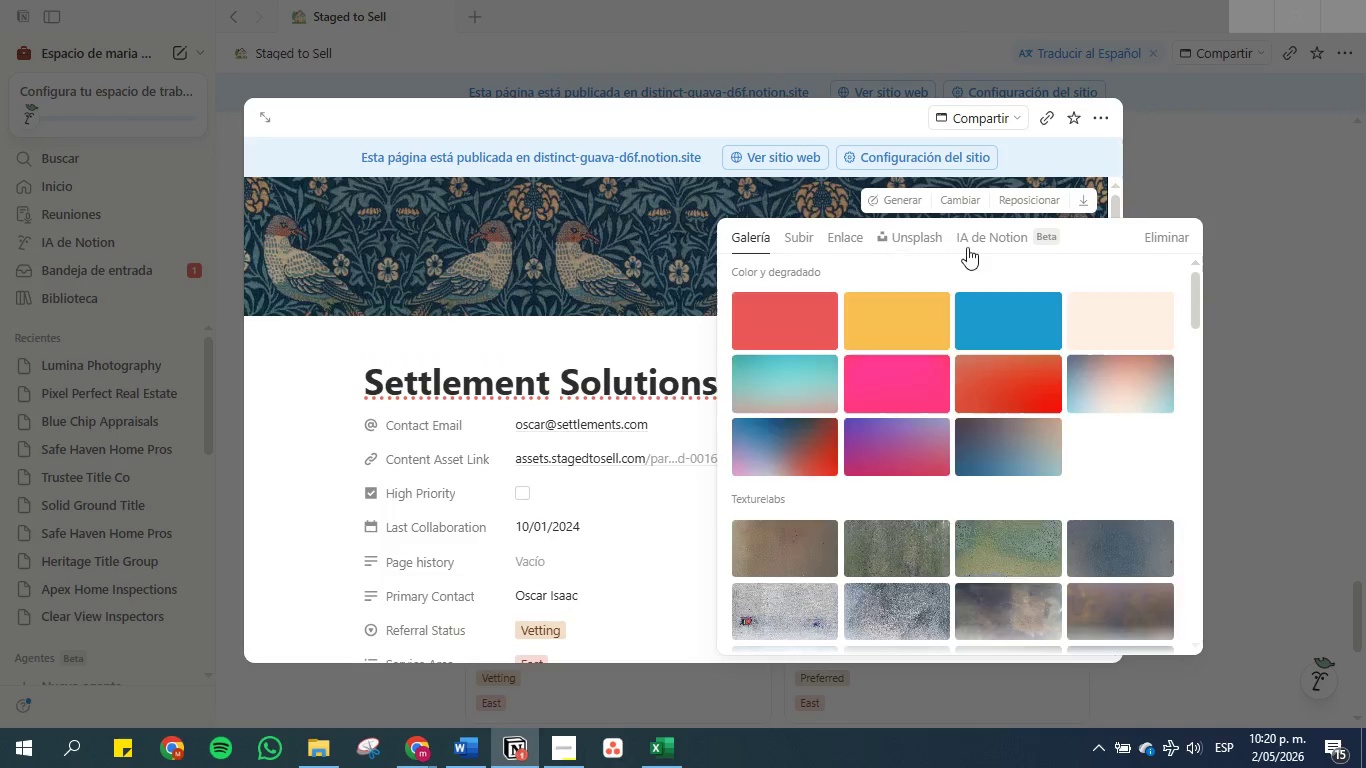 
left_click([894, 244])
 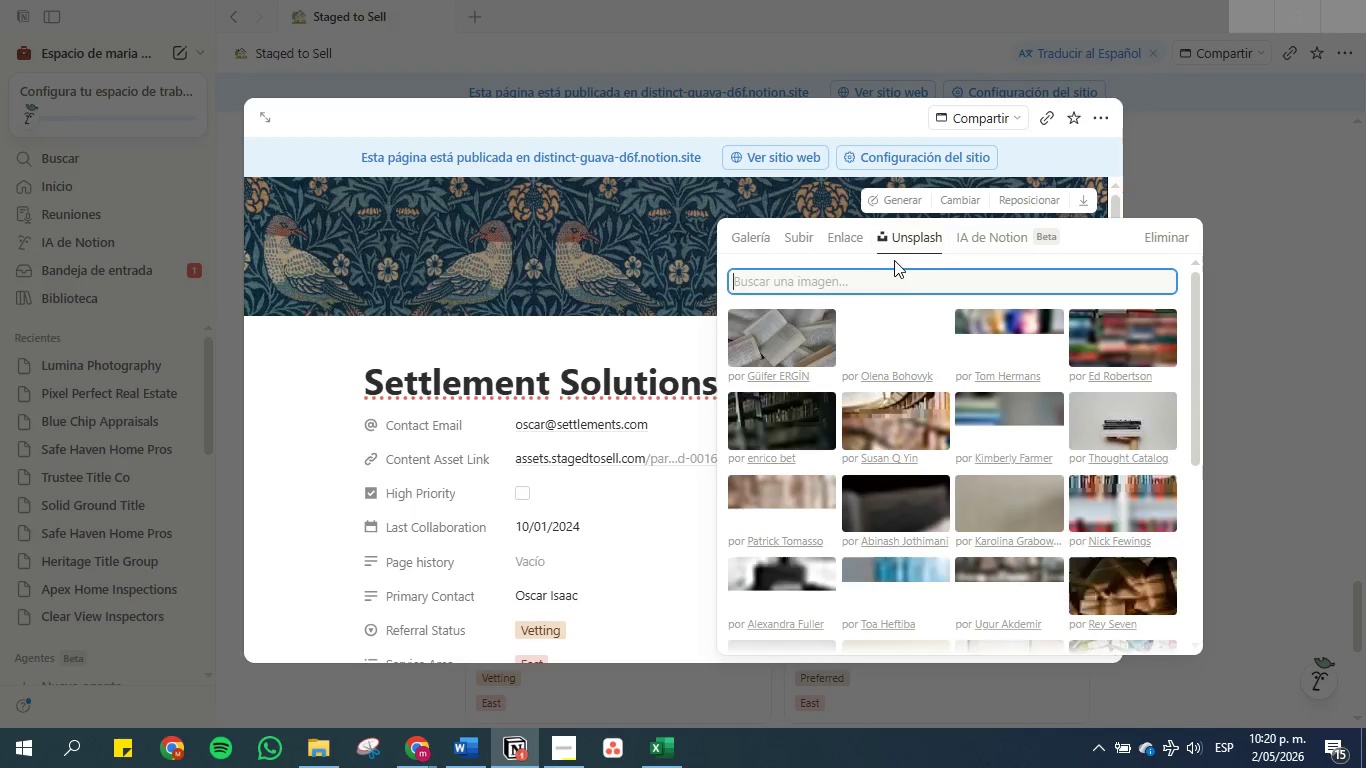 
left_click([908, 285])
 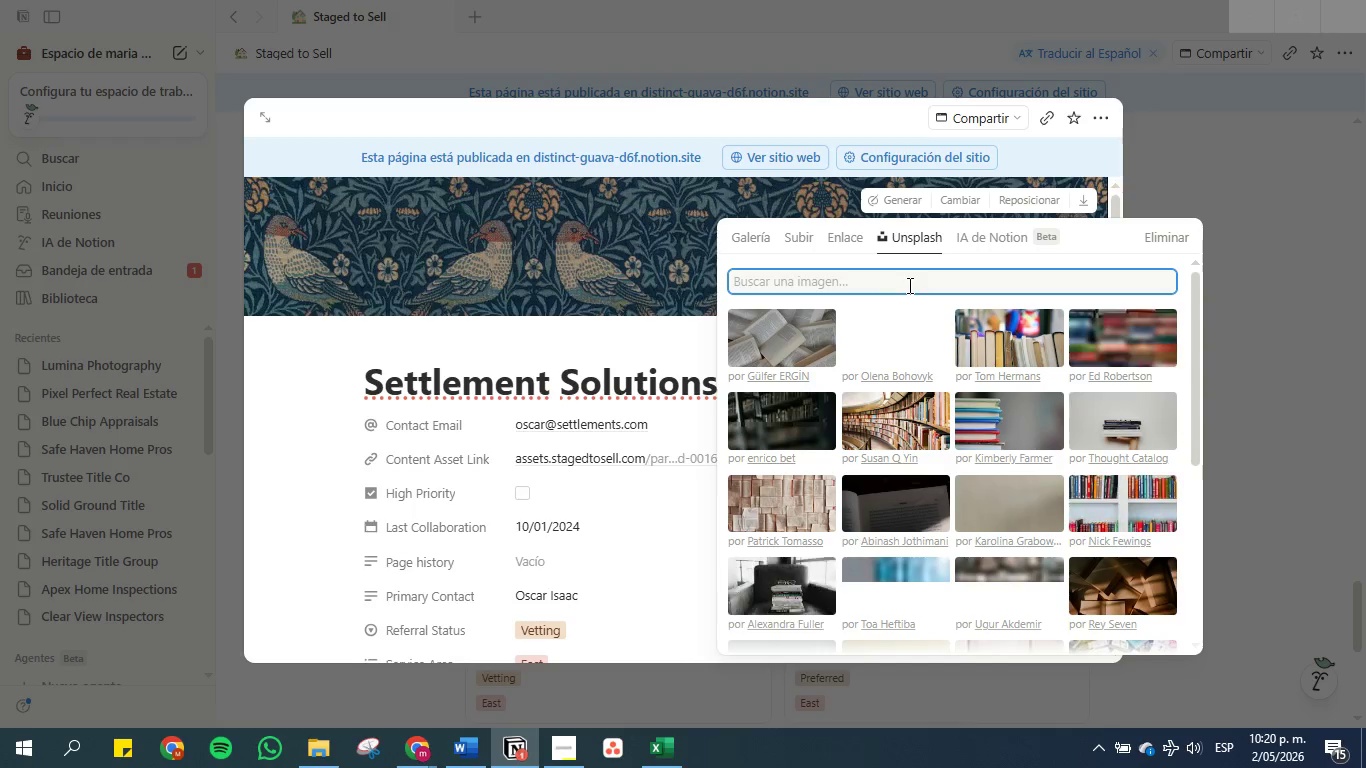 
key(Control+V)
 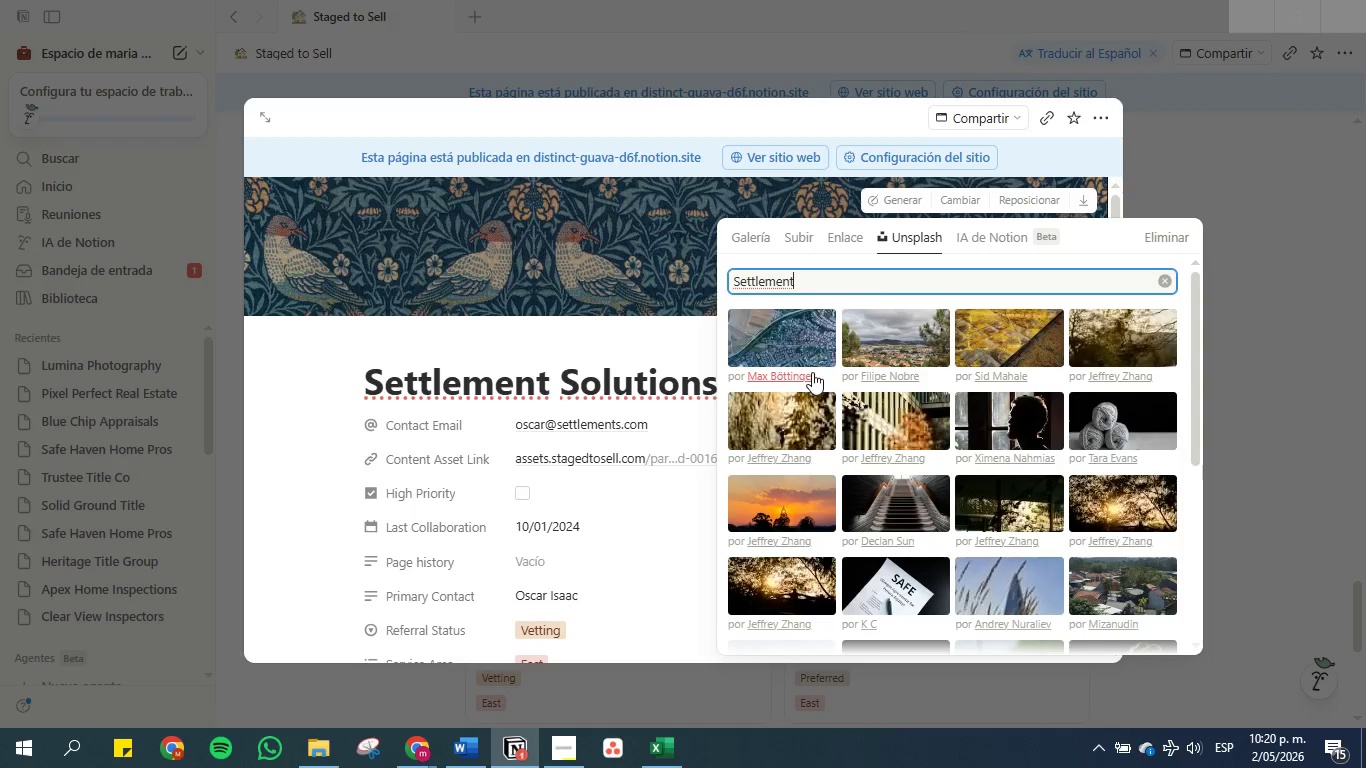 
double_click([788, 338])
 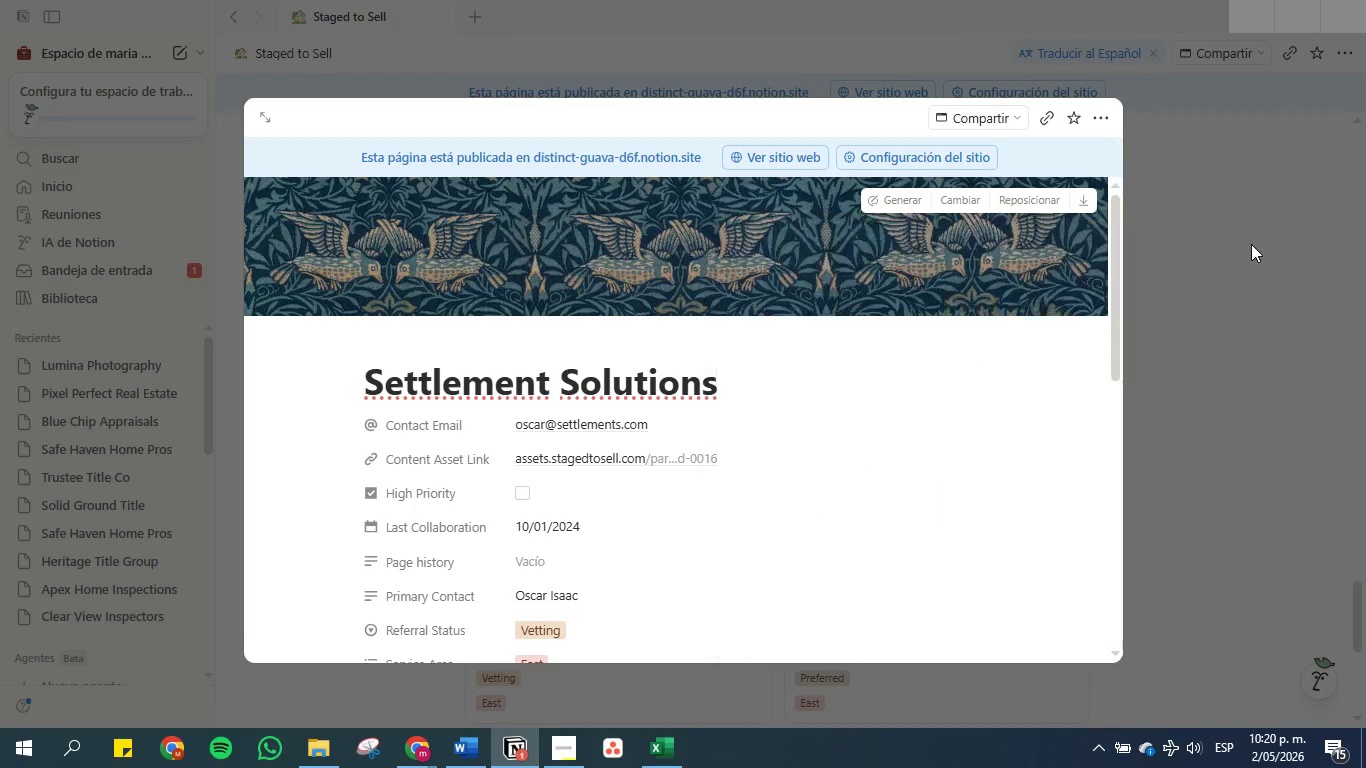 
double_click([1251, 244])
 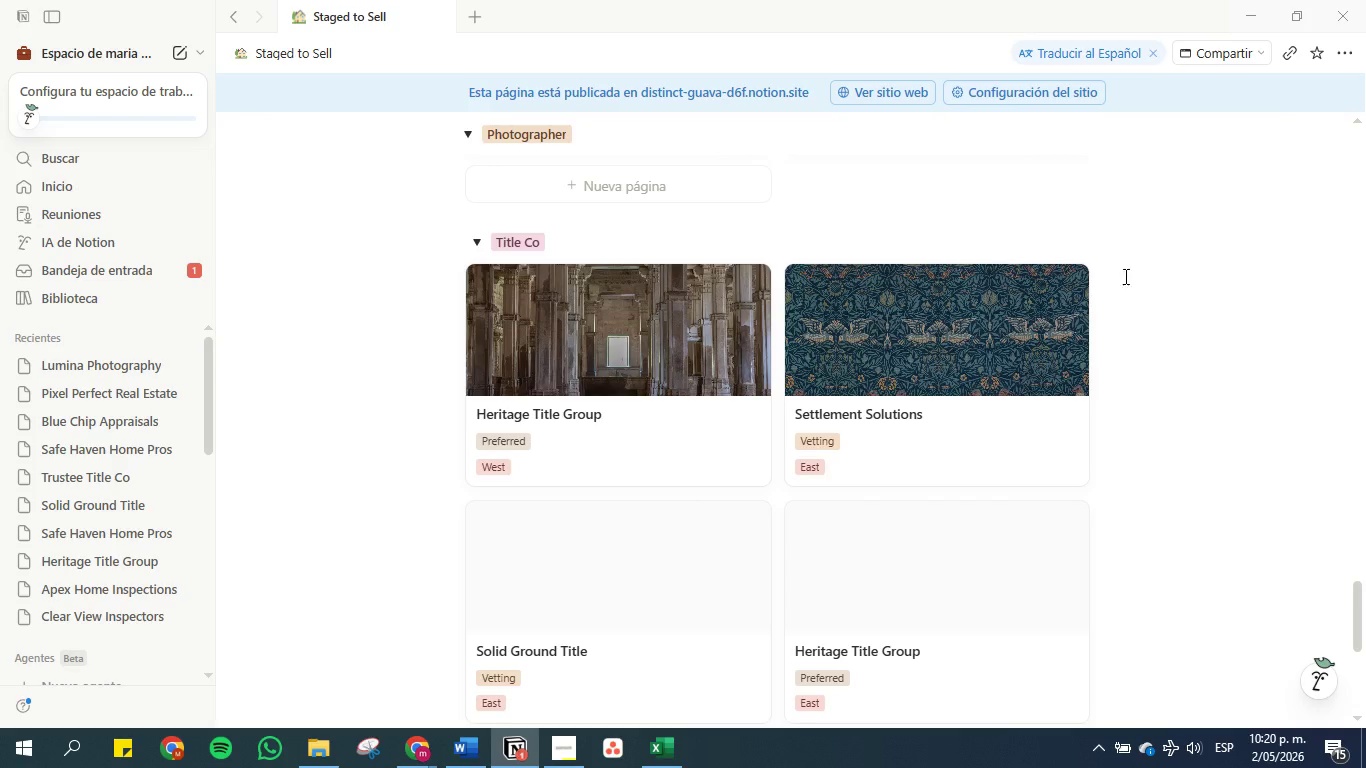 
scroll: coordinate [859, 332], scroll_direction: down, amount: 3.0
 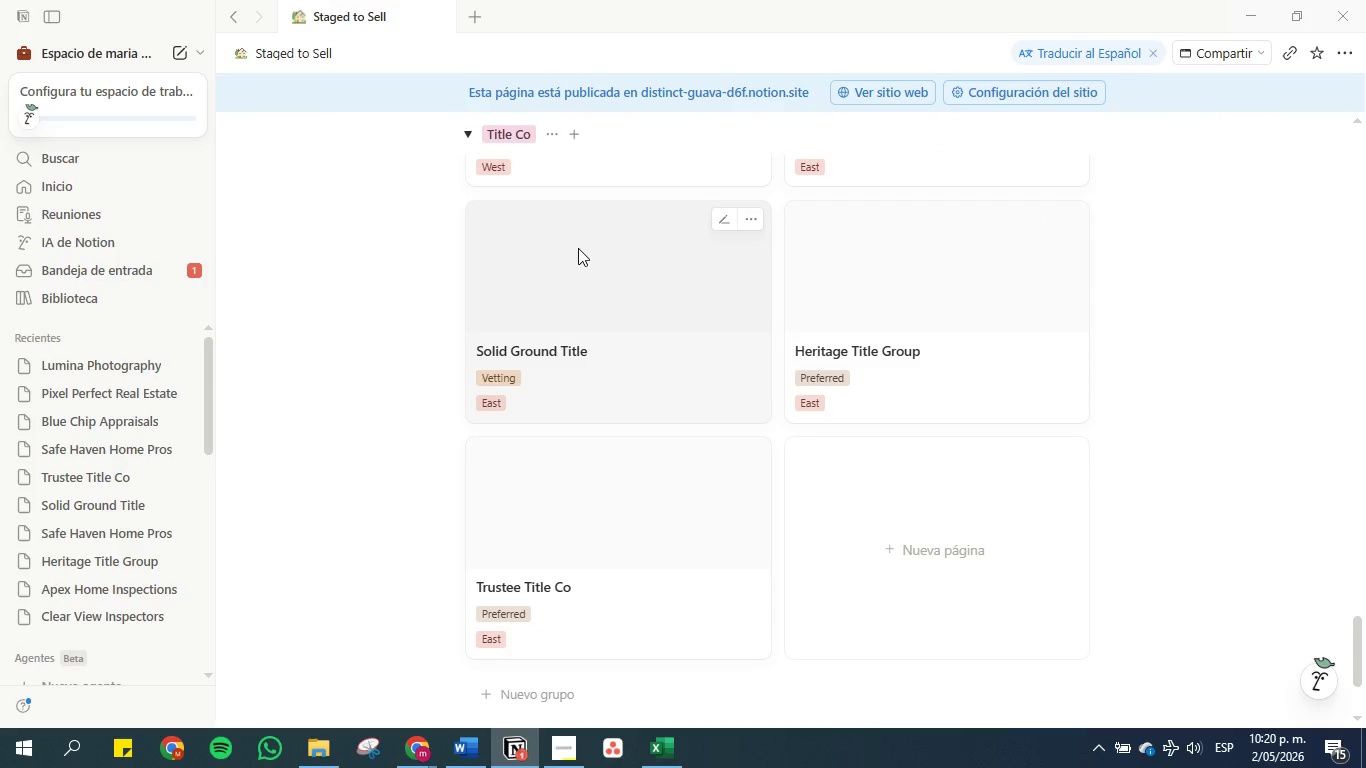 
left_click([578, 248])
 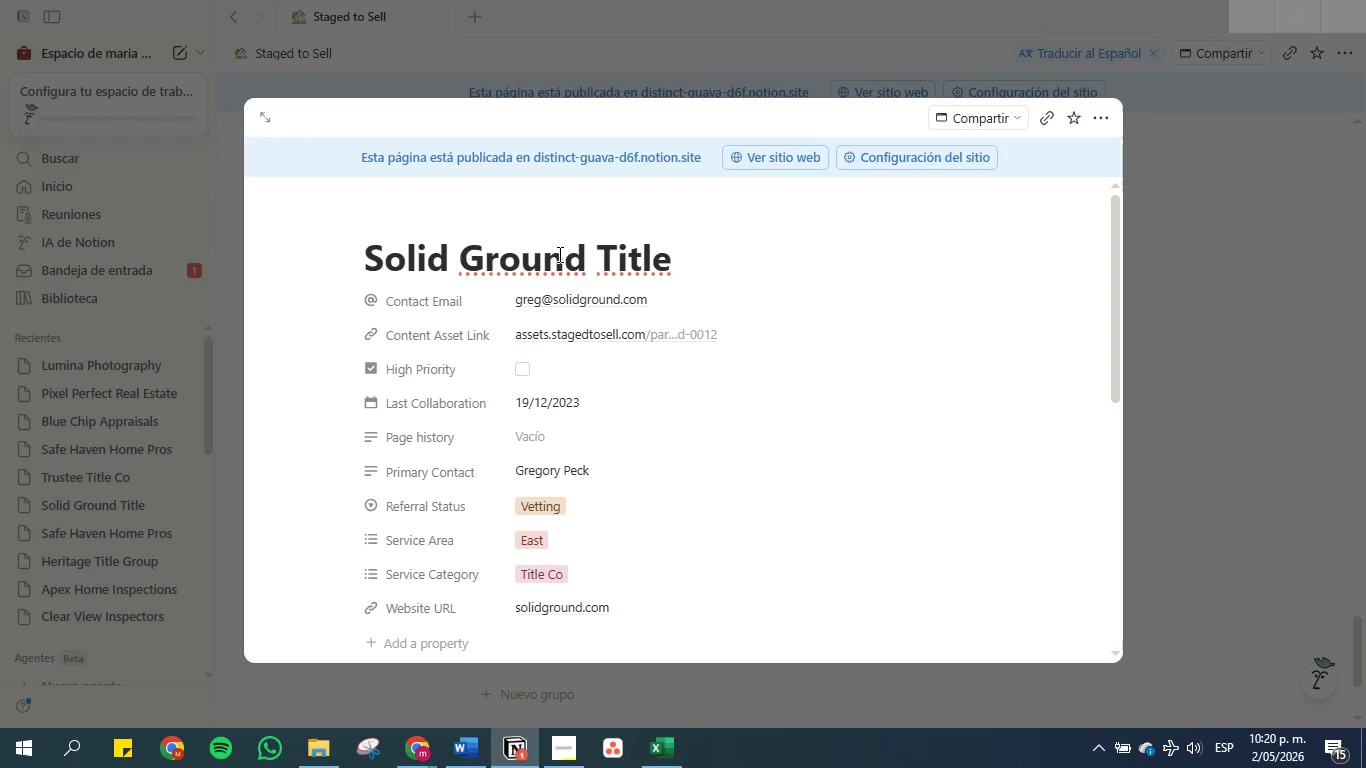 
left_click_drag(start_coordinate=[593, 262], to_coordinate=[343, 255])
 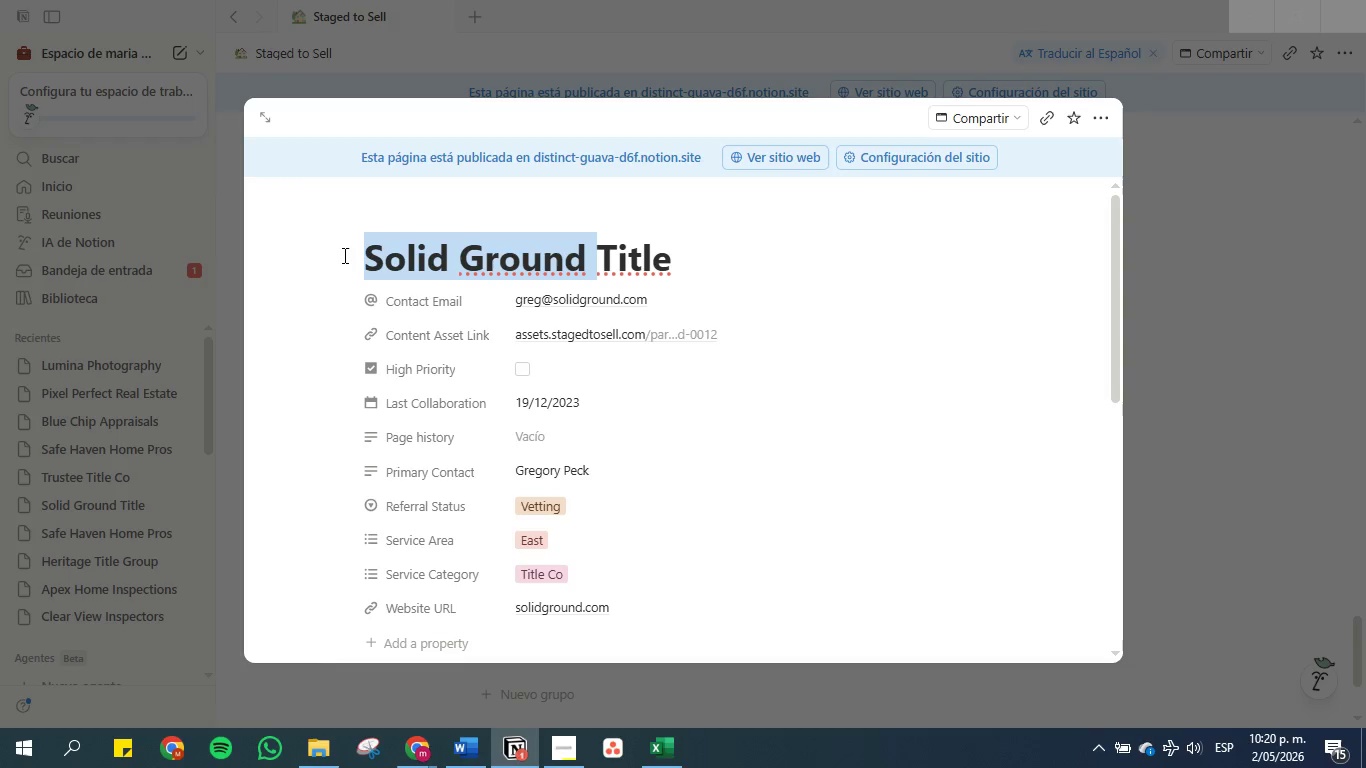 
key(Control+C)
 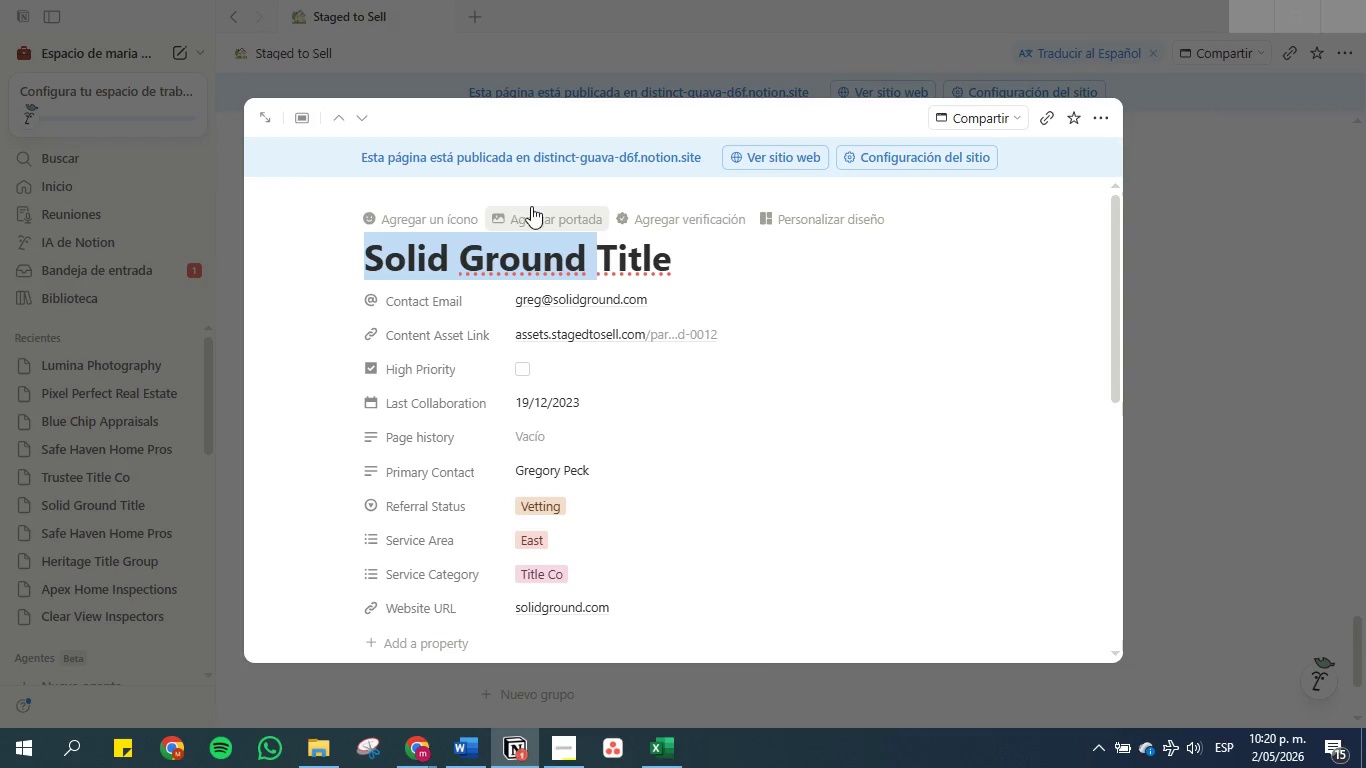 
left_click([538, 212])
 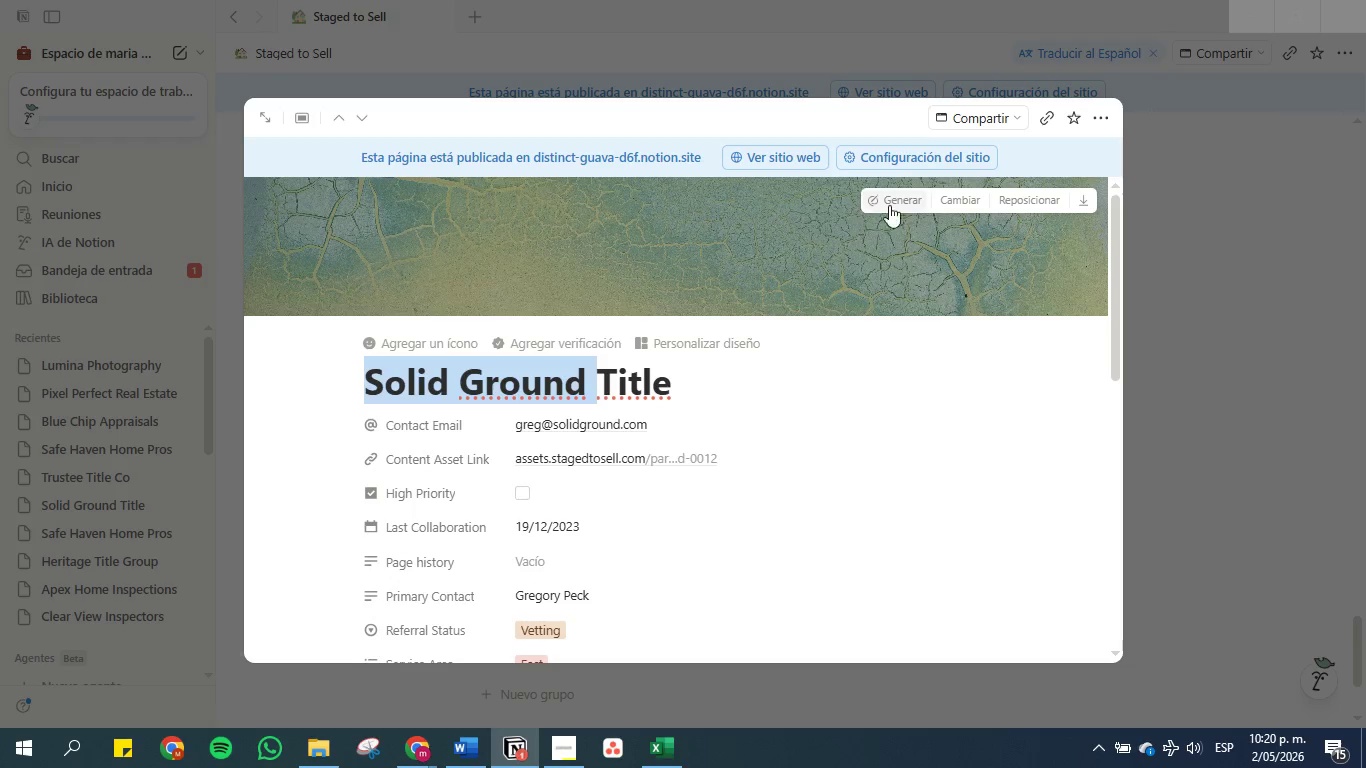 
left_click([946, 202])
 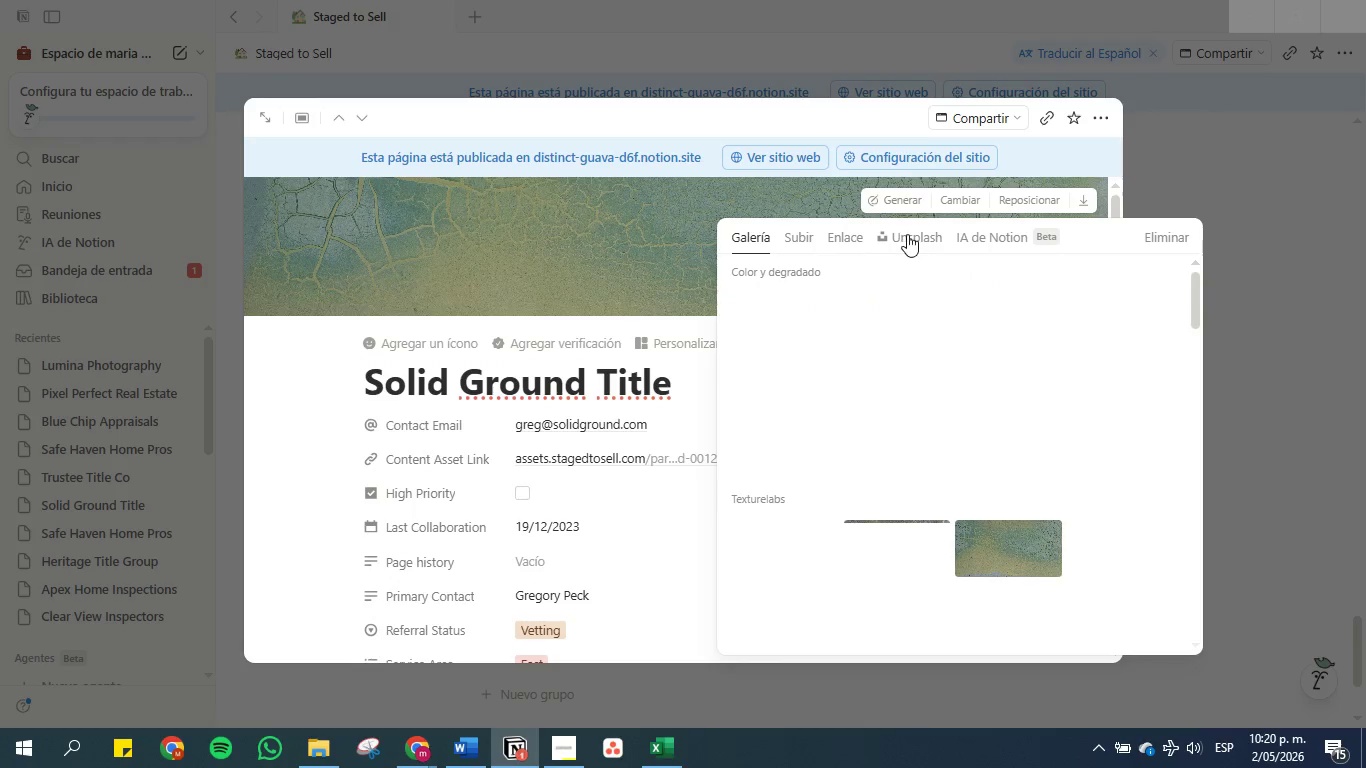 
double_click([910, 236])
 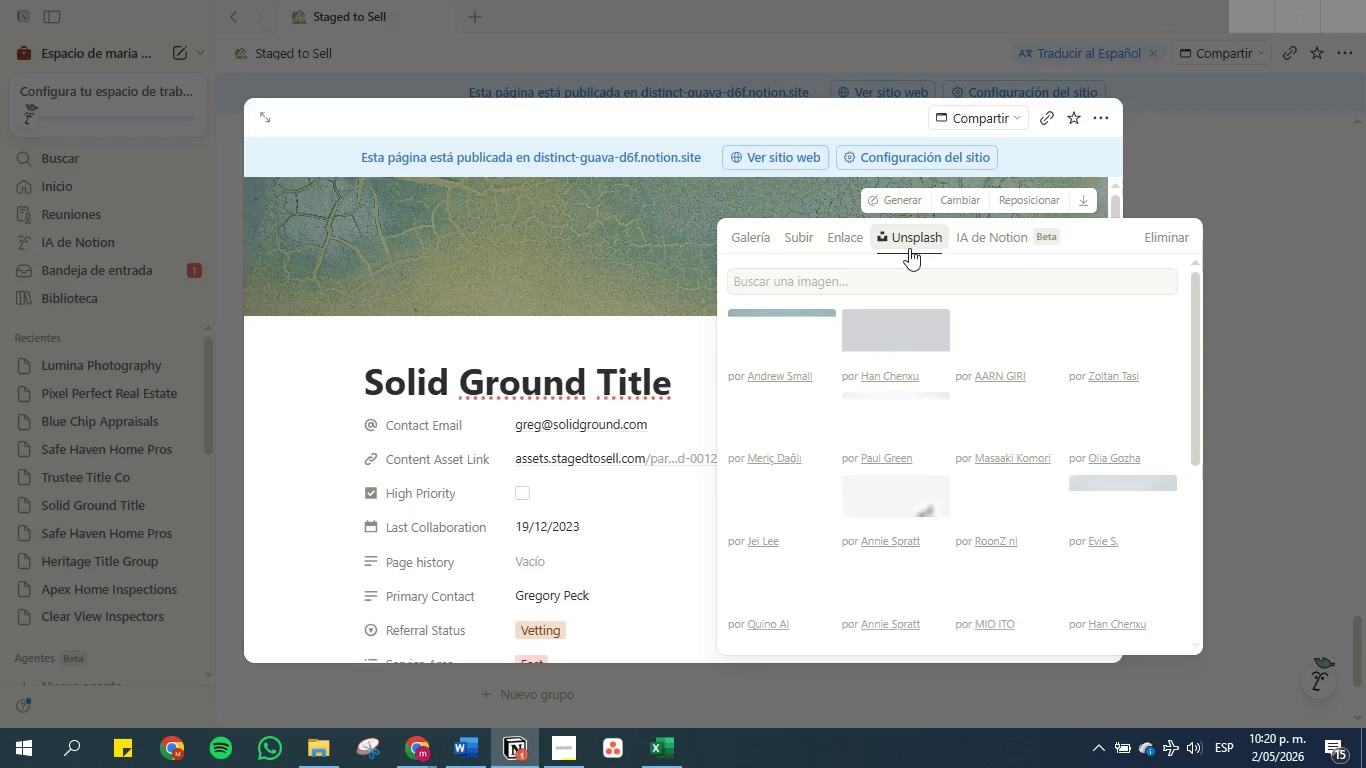 
left_click([908, 275])
 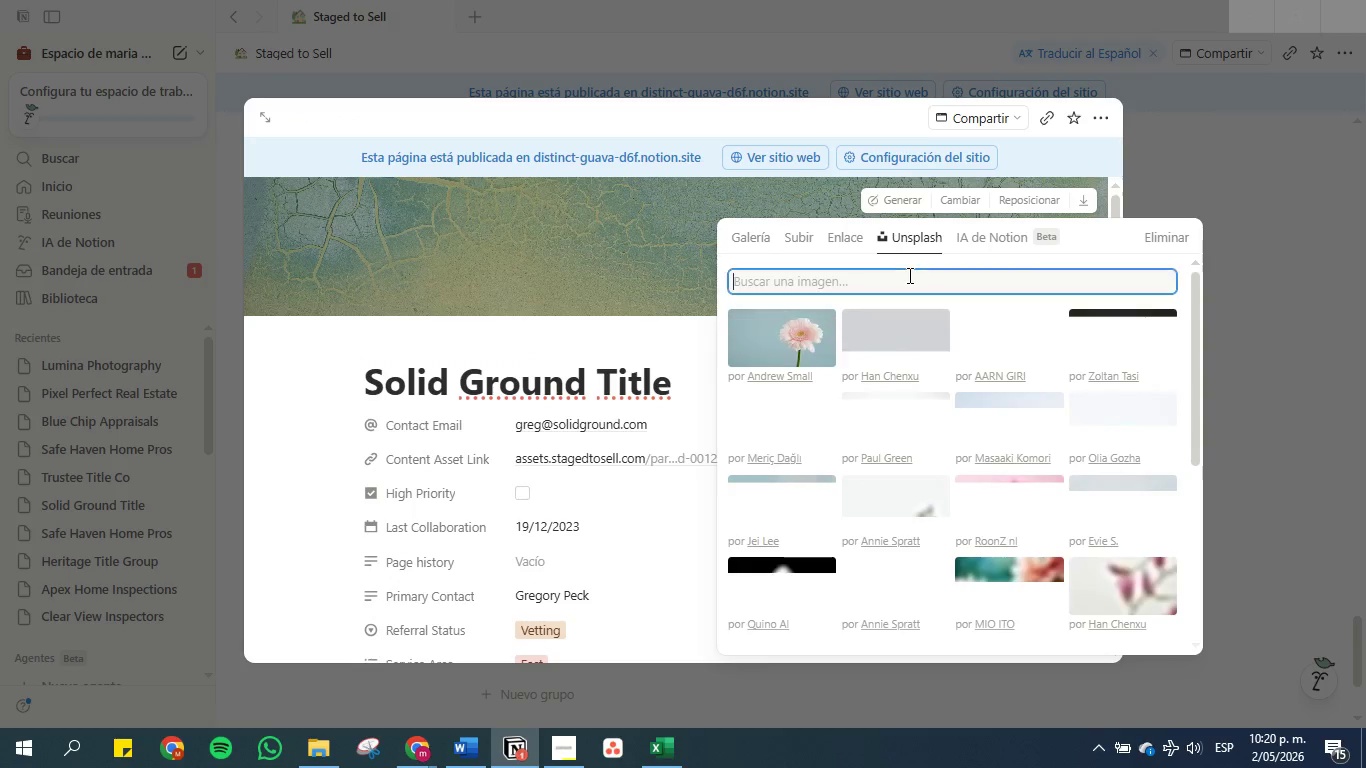 
key(Control+V)
 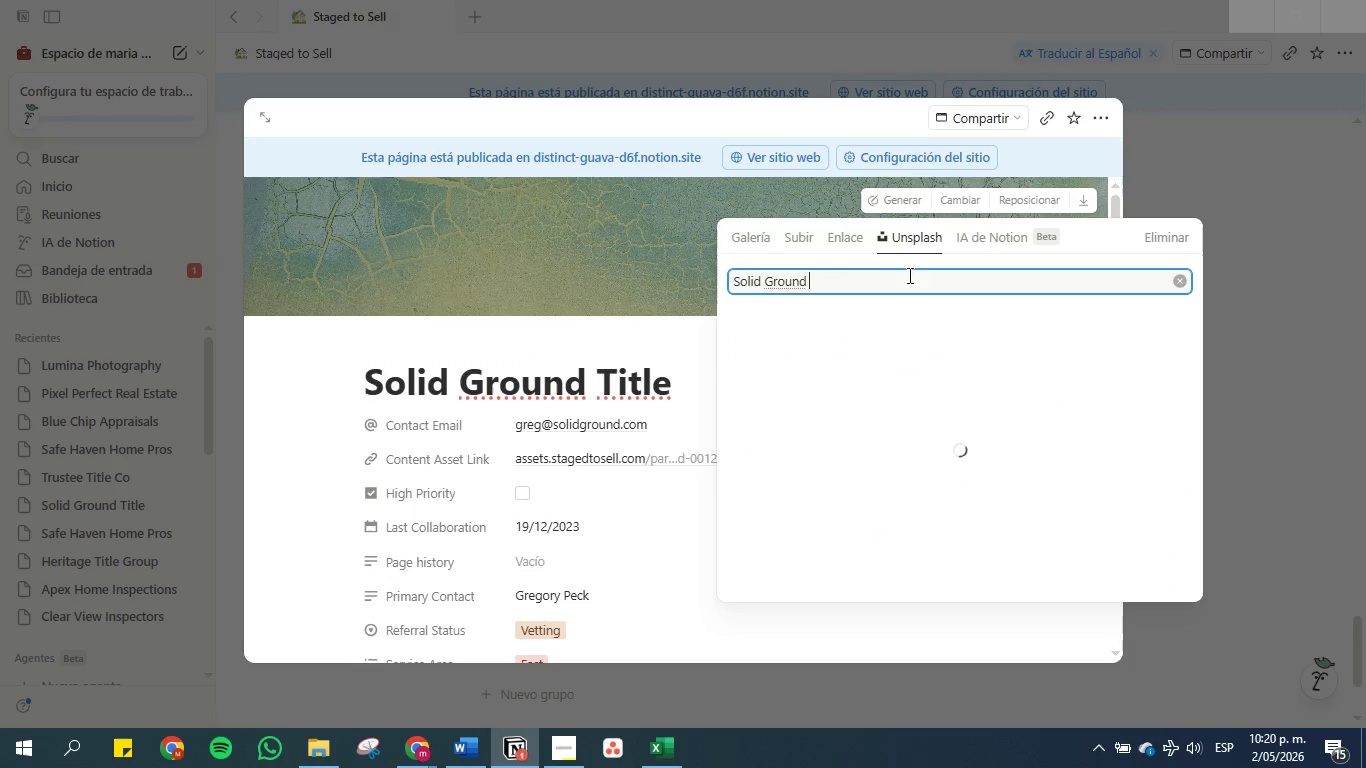 
mouse_move([845, 289])
 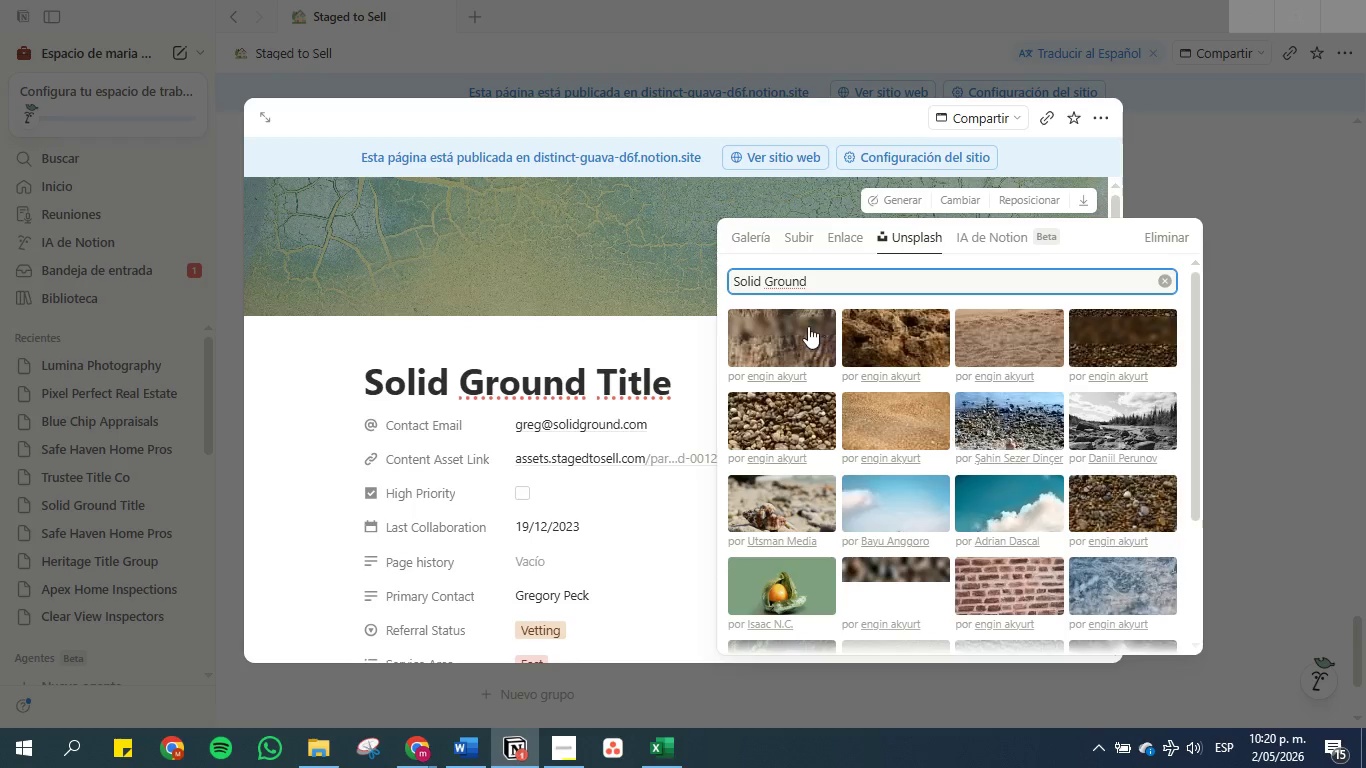 
double_click([807, 326])
 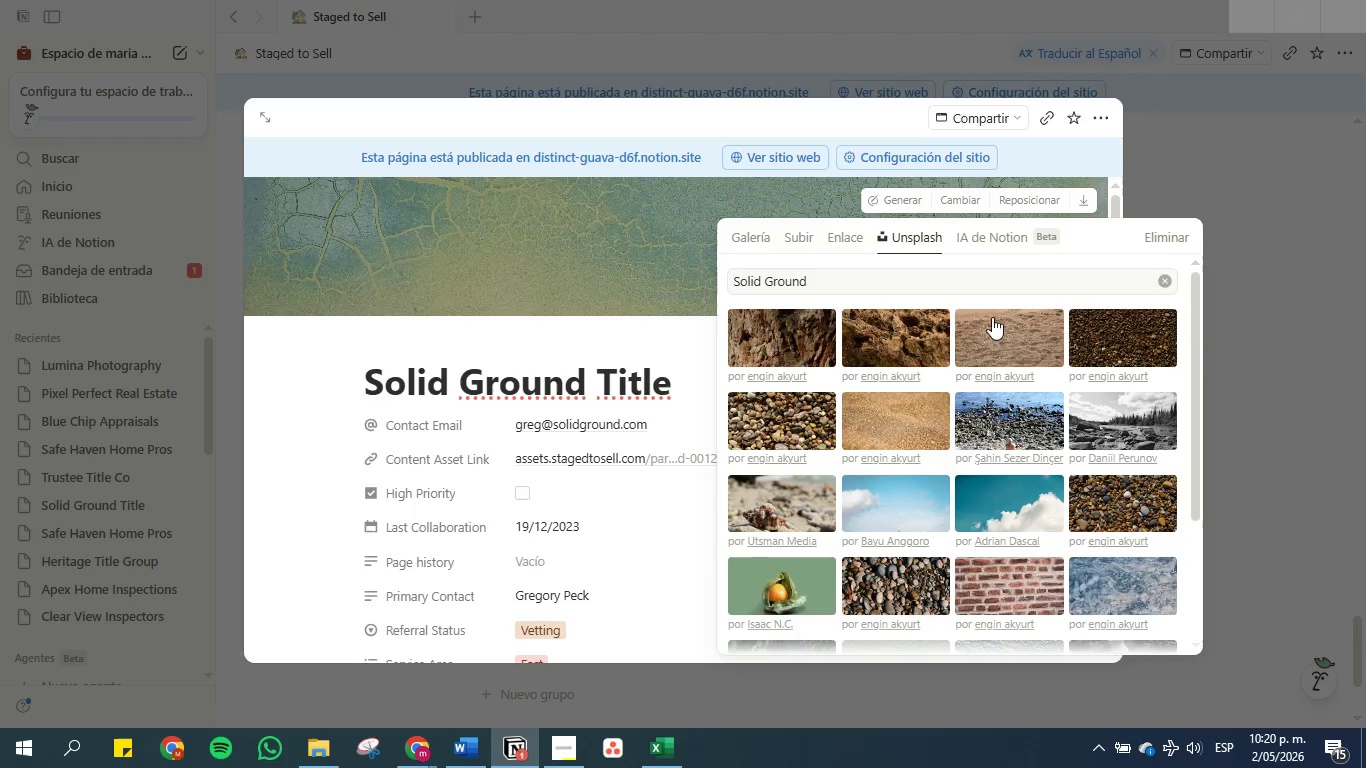 
double_click([797, 318])
 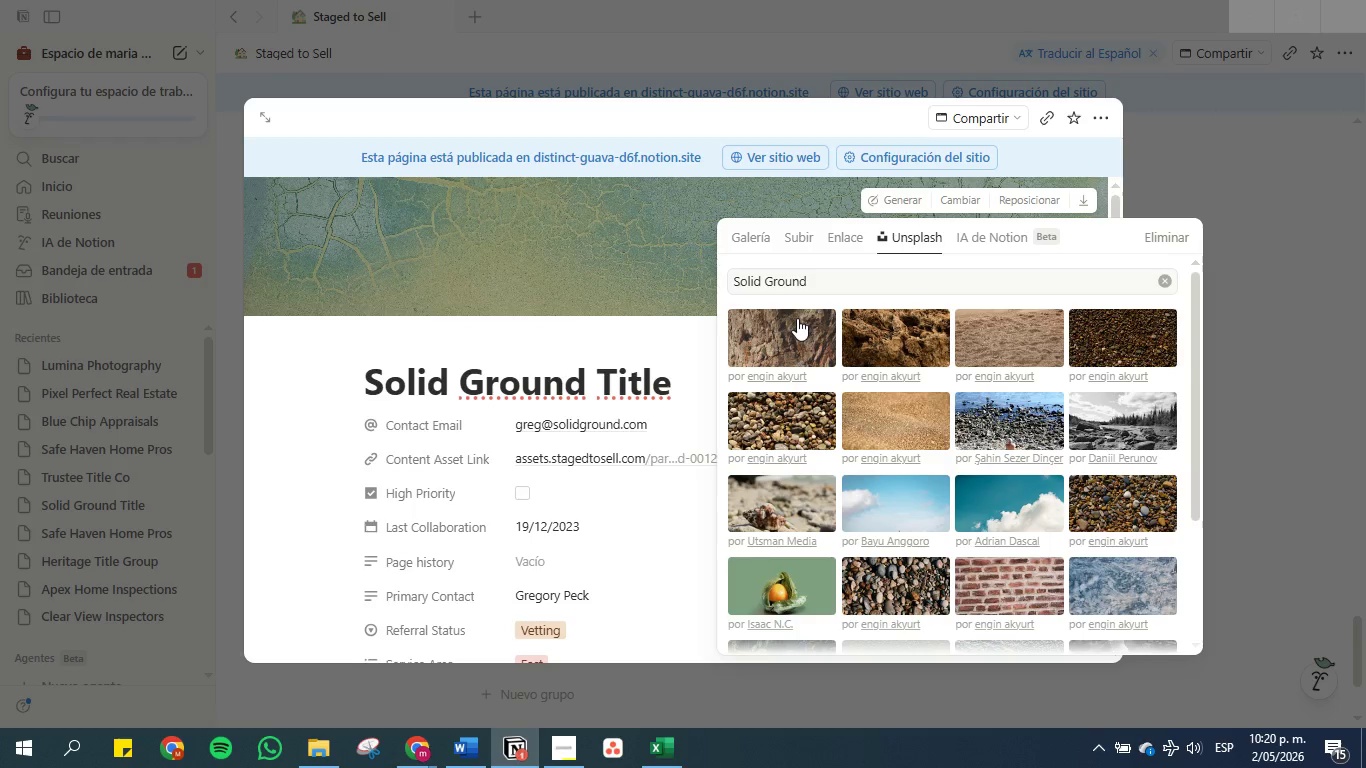 
triple_click([797, 318])
 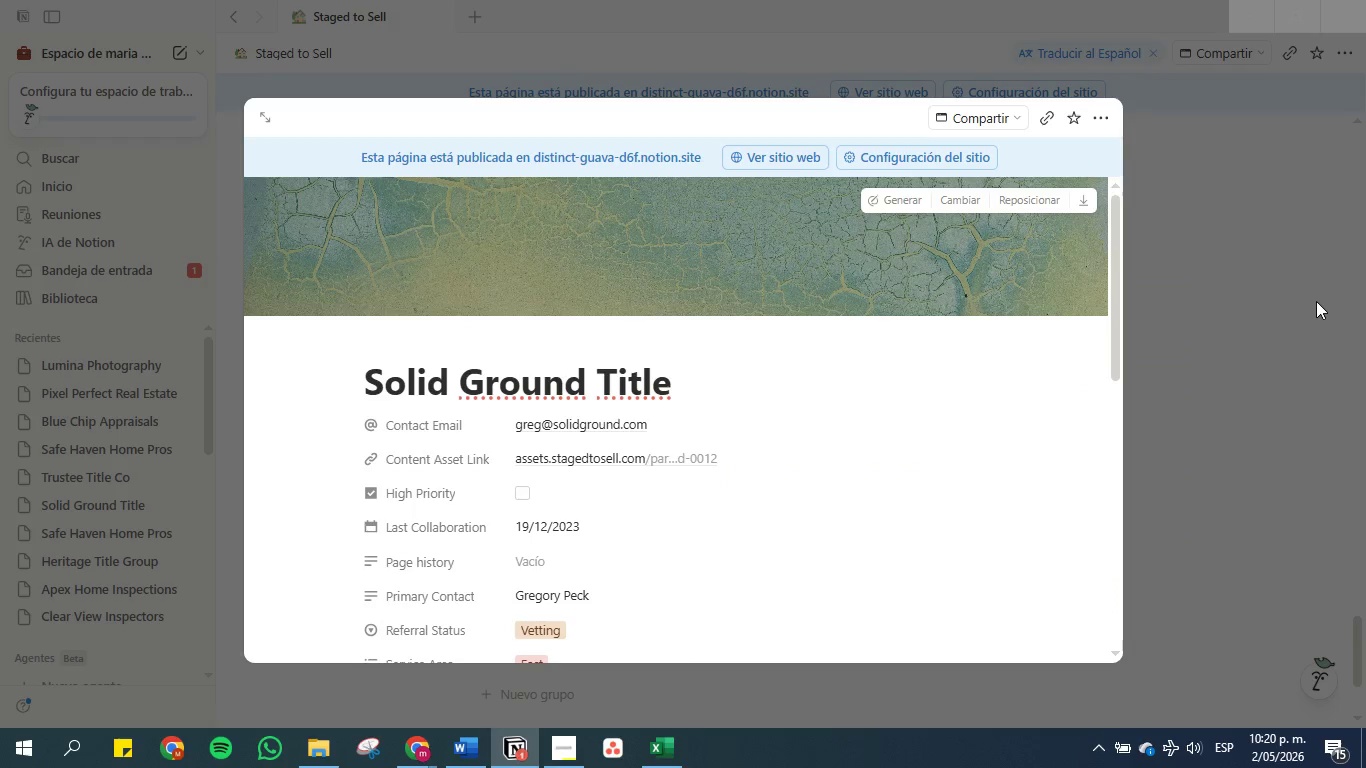 
double_click([1316, 301])
 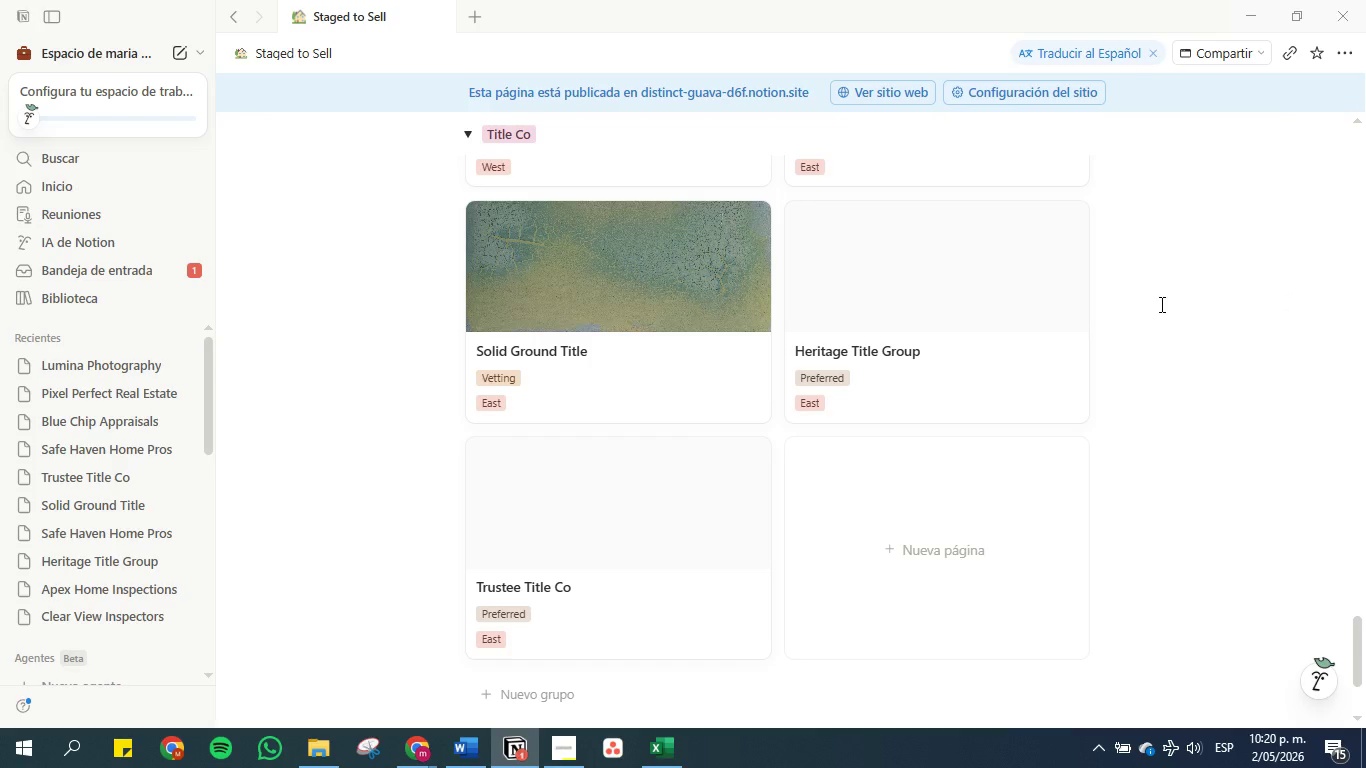 
scroll: coordinate [1160, 304], scroll_direction: none, amount: 0.0
 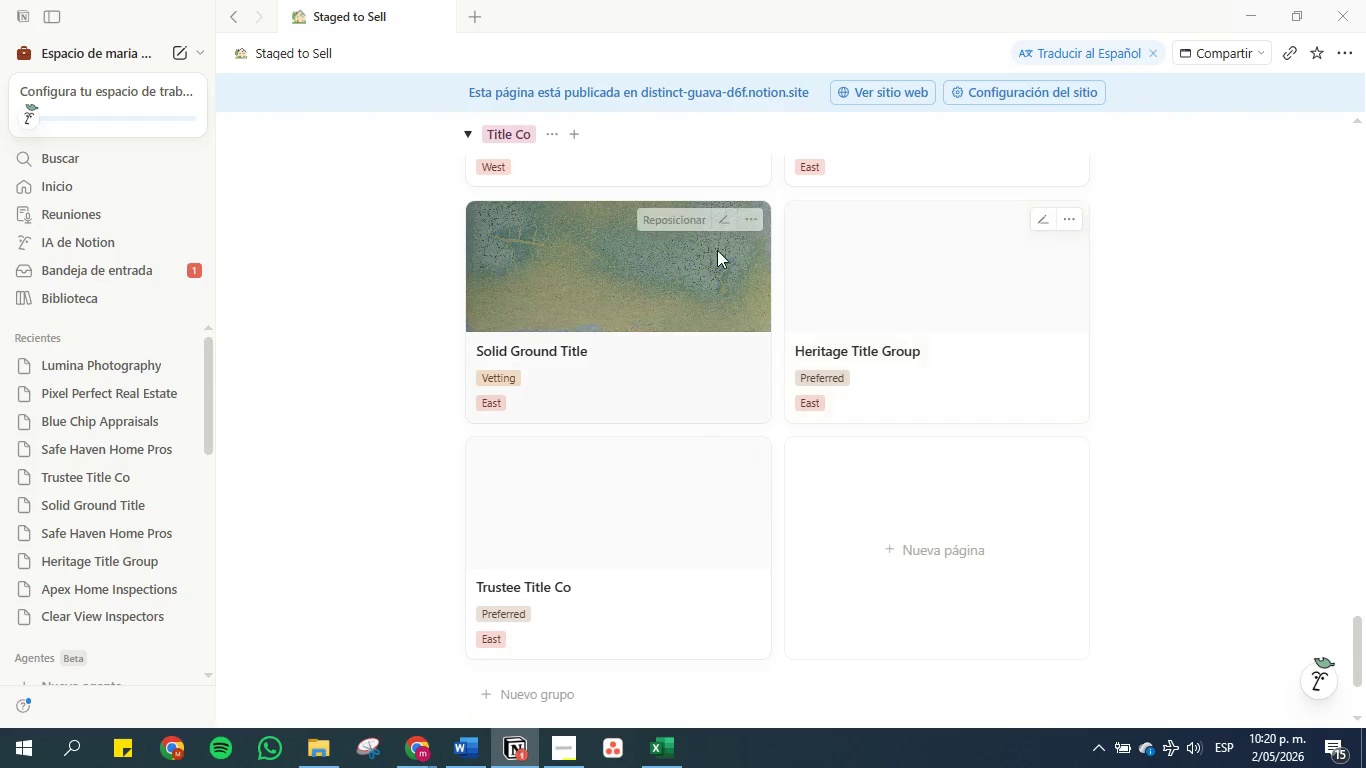 
scroll: coordinate [689, 281], scroll_direction: up, amount: 2.0
 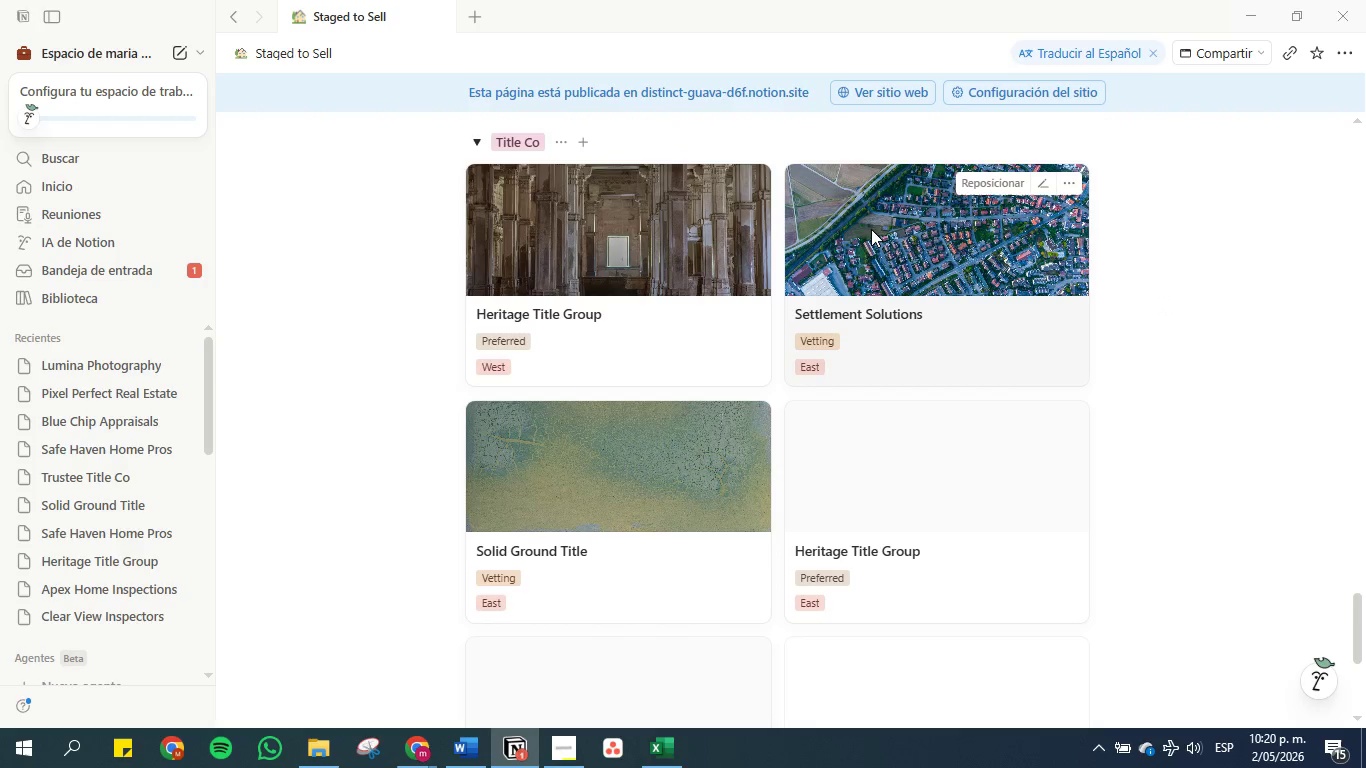 
scroll: coordinate [839, 271], scroll_direction: down, amount: 1.0
 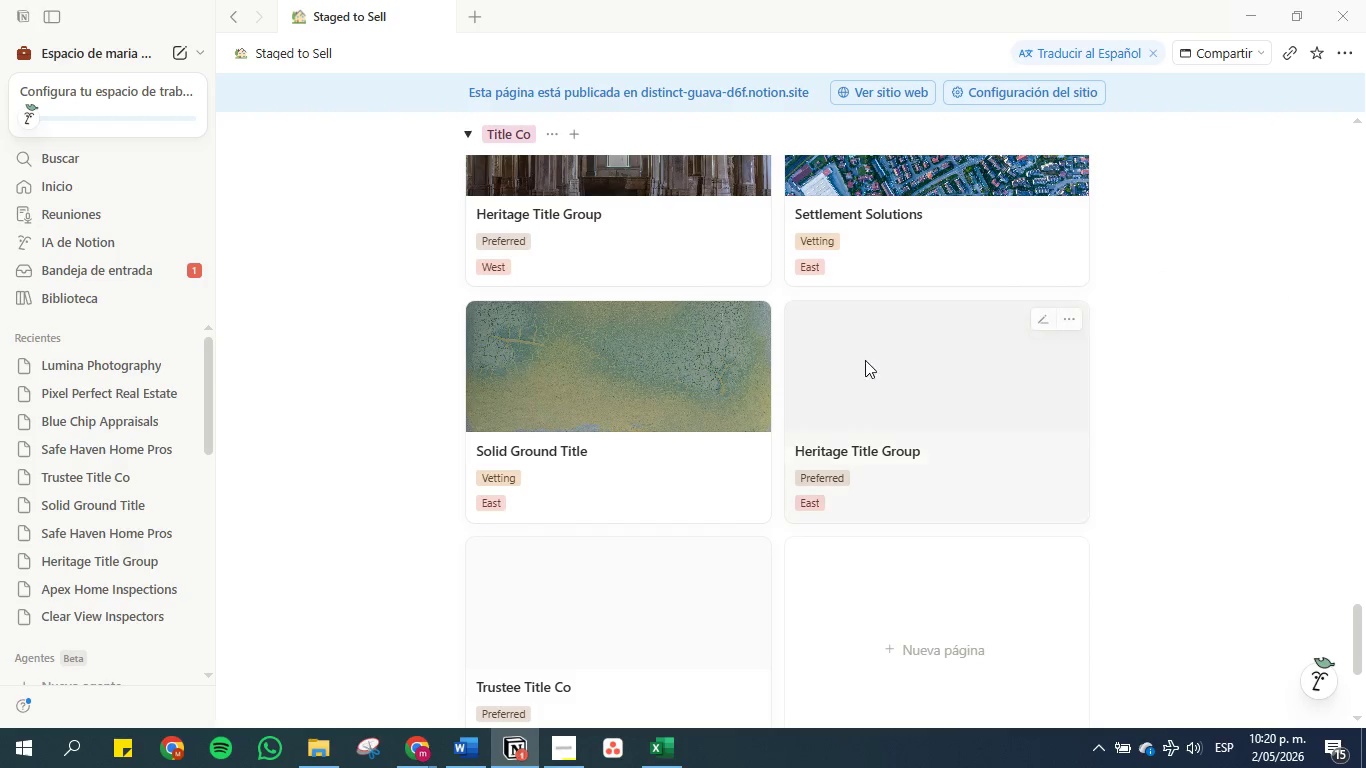 
left_click([868, 365])
 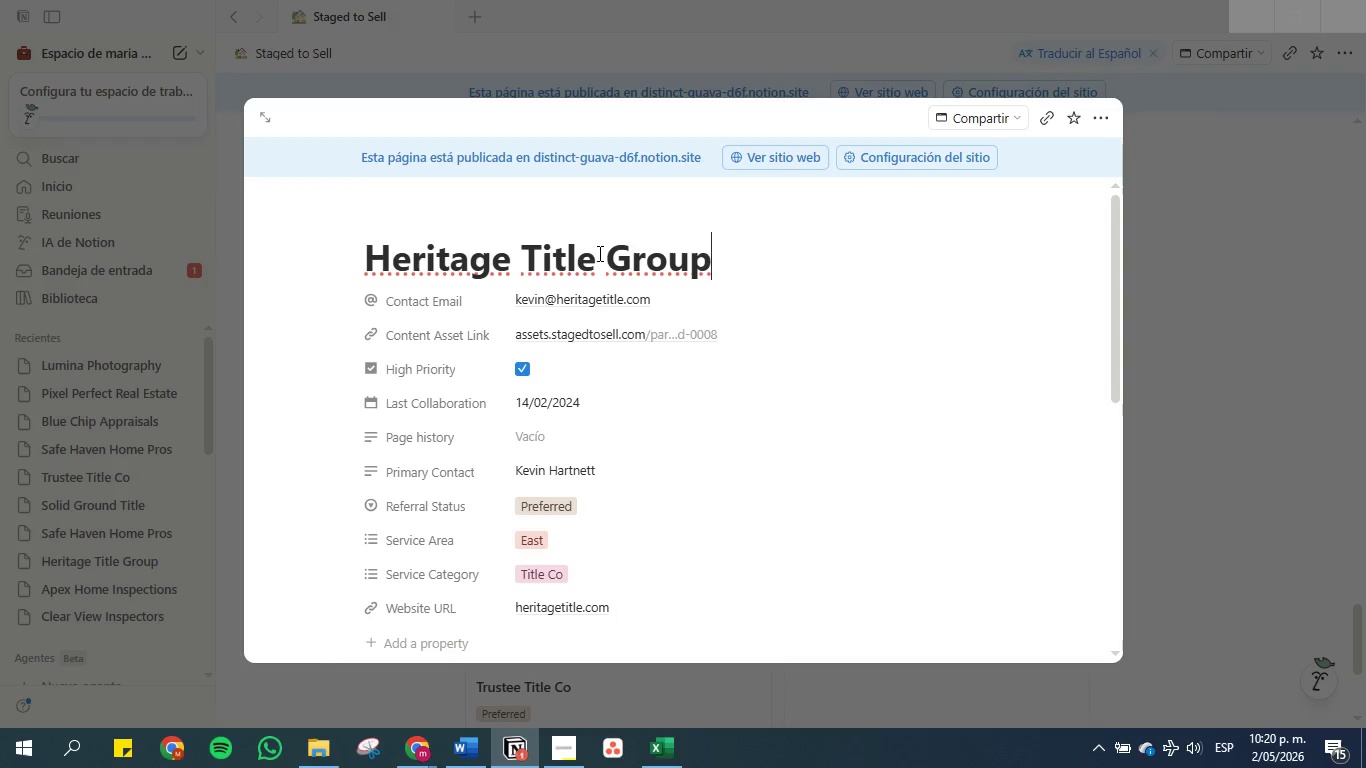 
left_click_drag(start_coordinate=[513, 256], to_coordinate=[307, 239])
 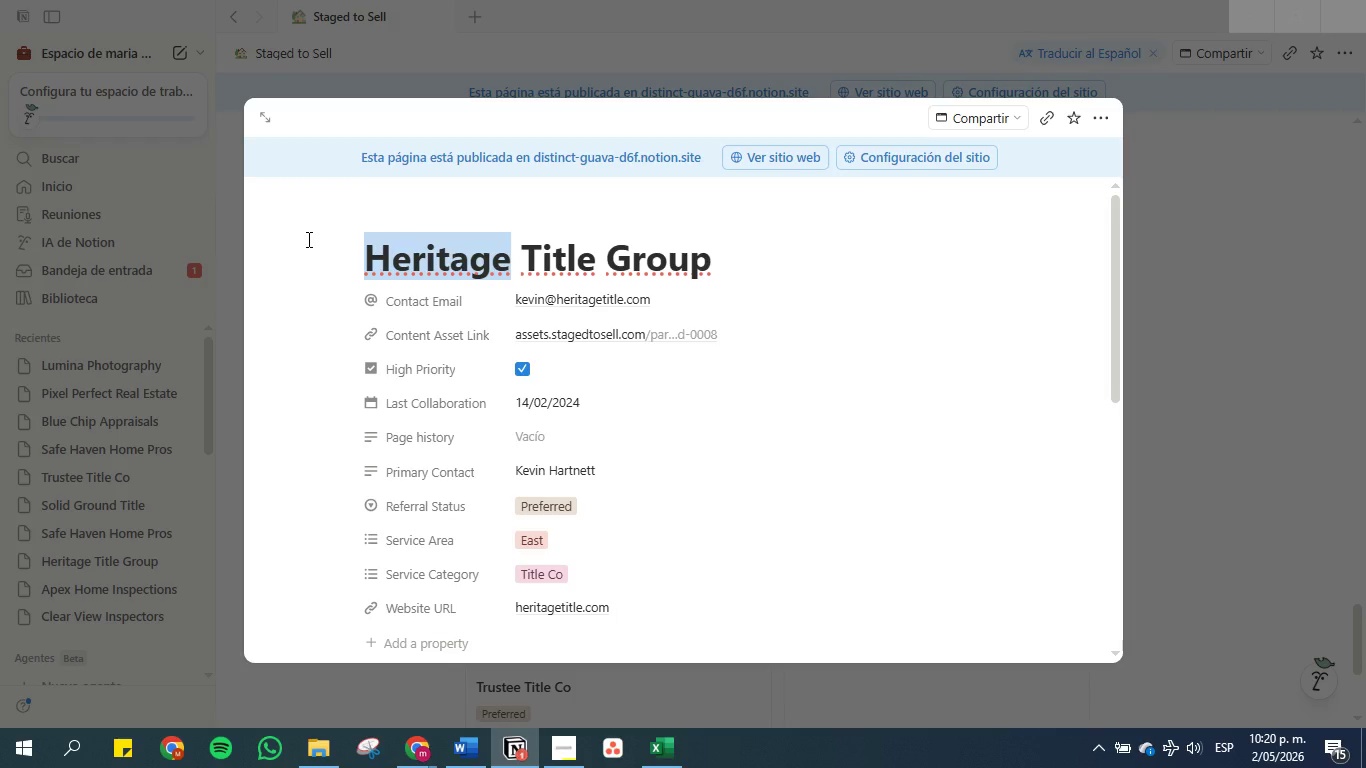 
key(Control+C)
 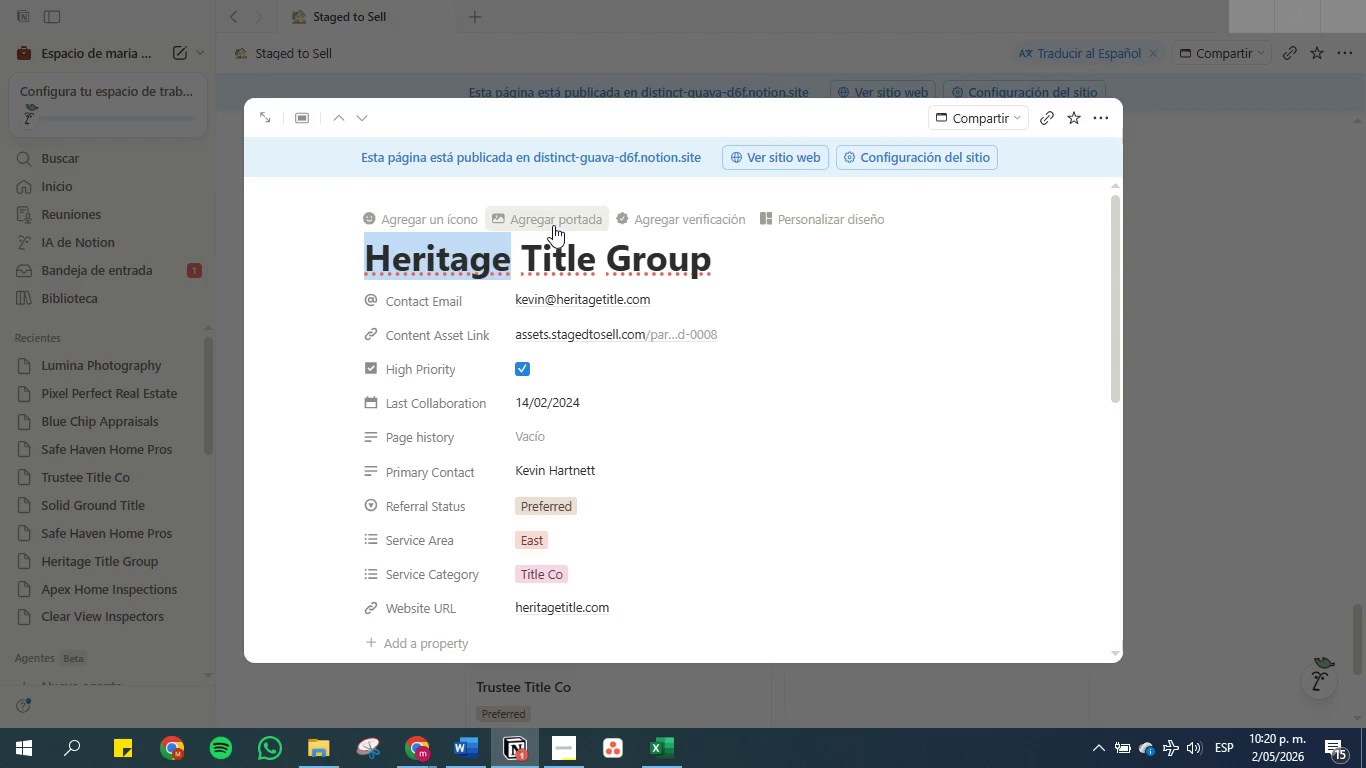 
left_click([553, 225])
 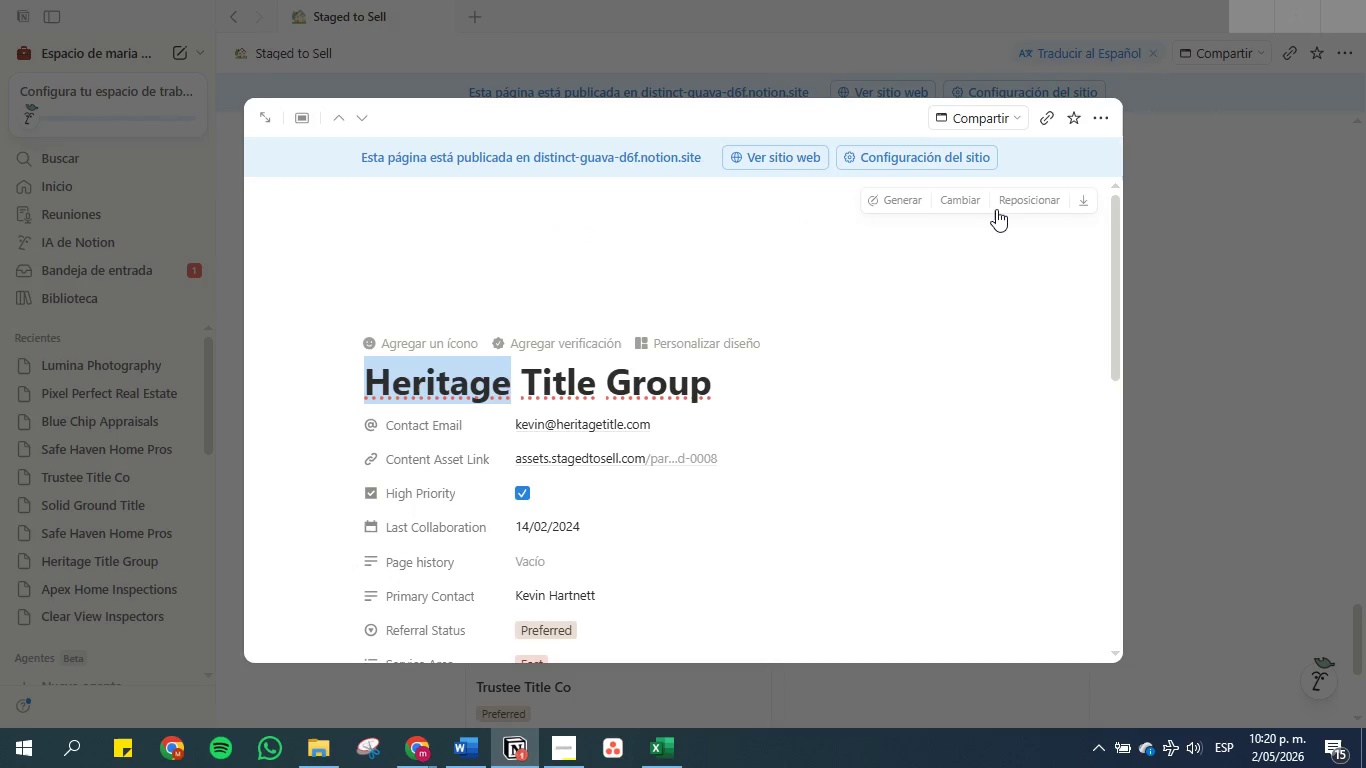 
left_click([946, 201])
 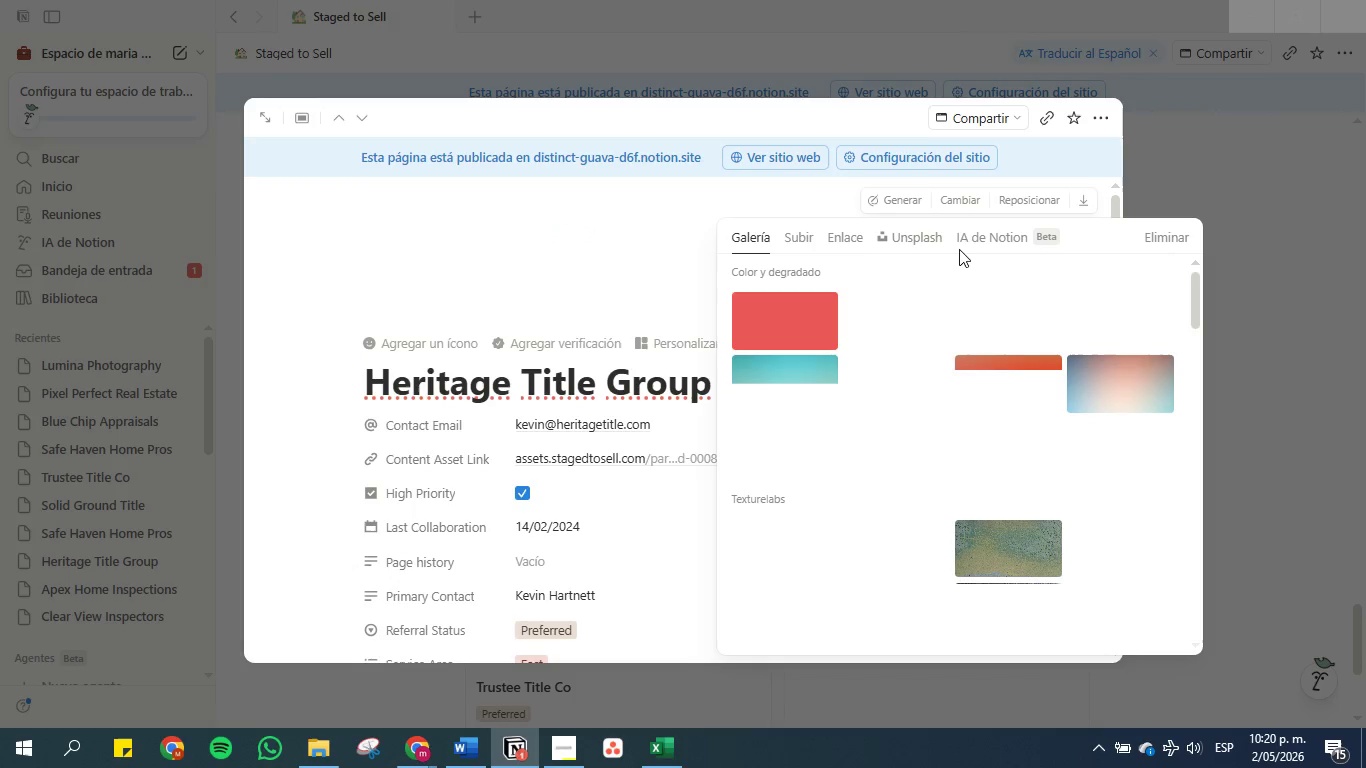 
scroll: coordinate [970, 315], scroll_direction: down, amount: 5.0
 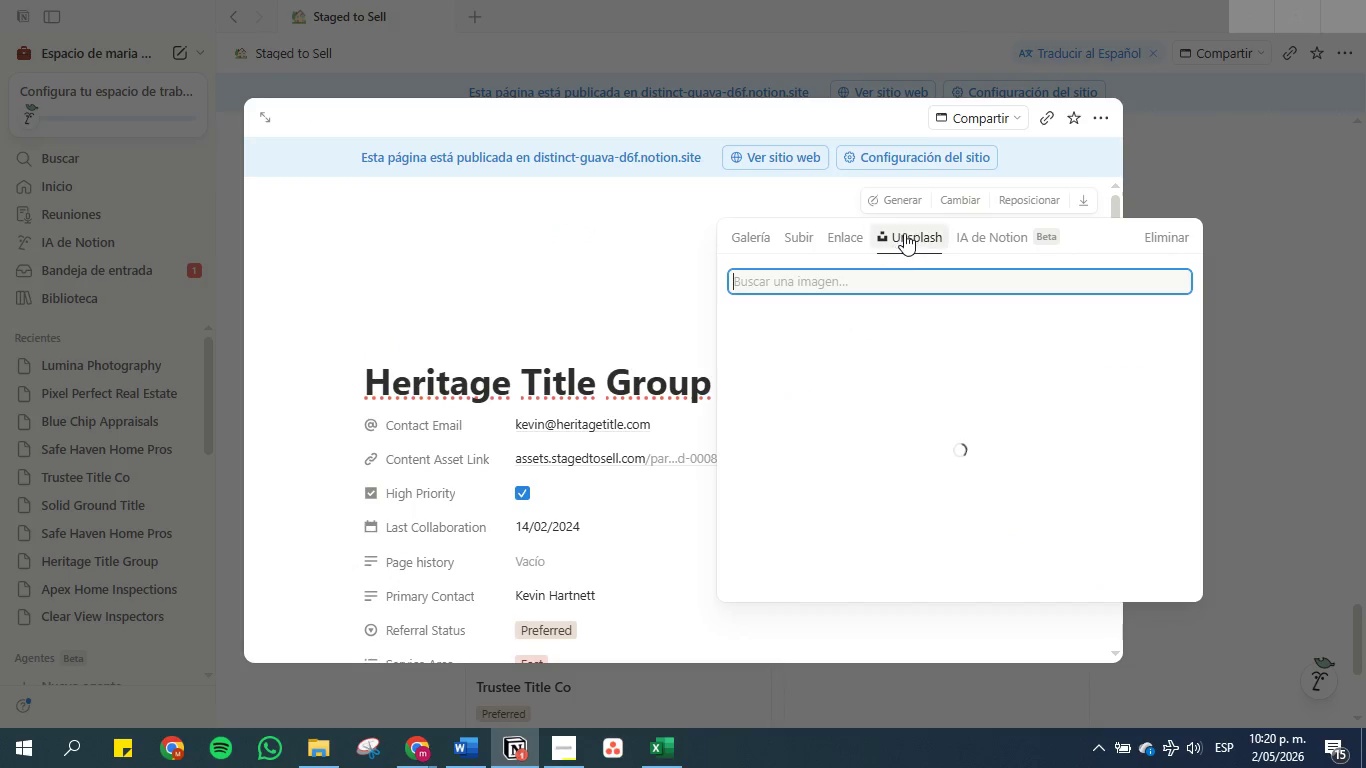 
left_click([896, 281])
 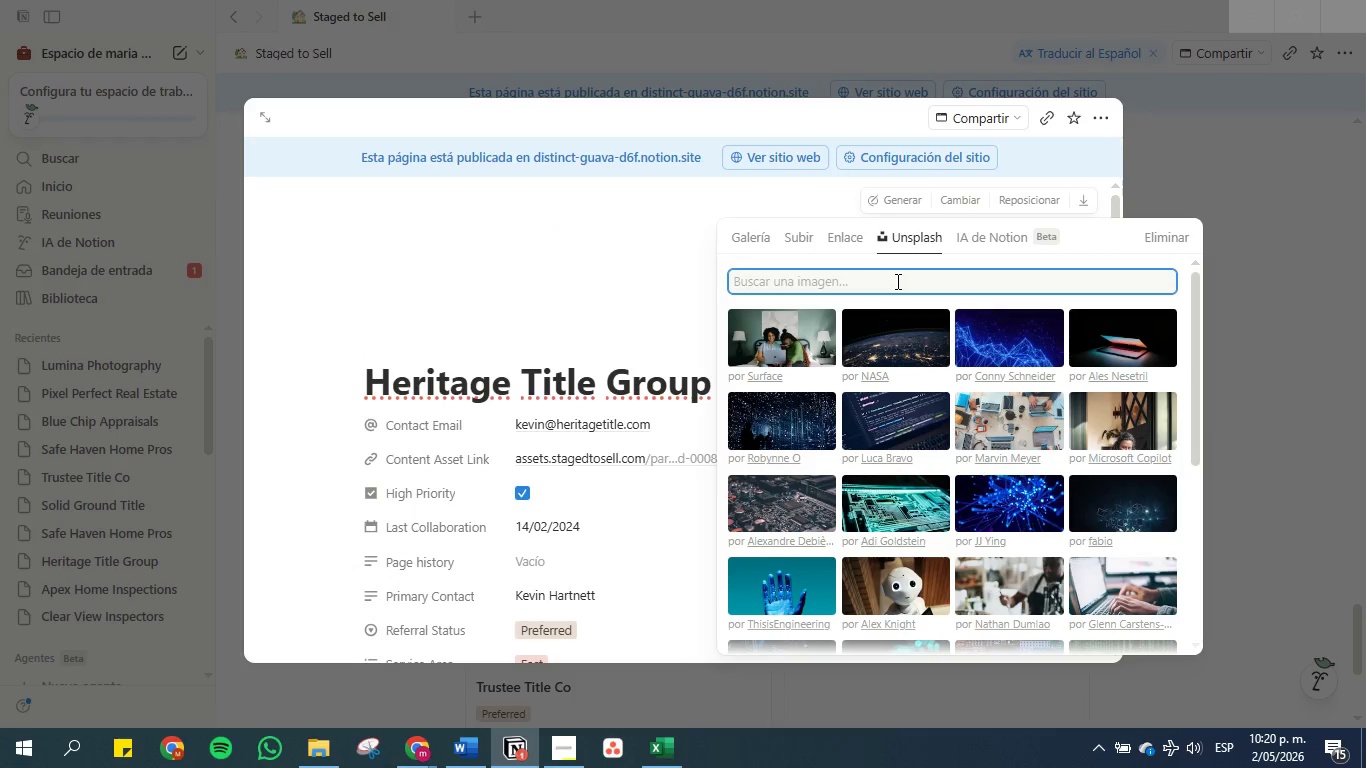 
key(Control+V)
 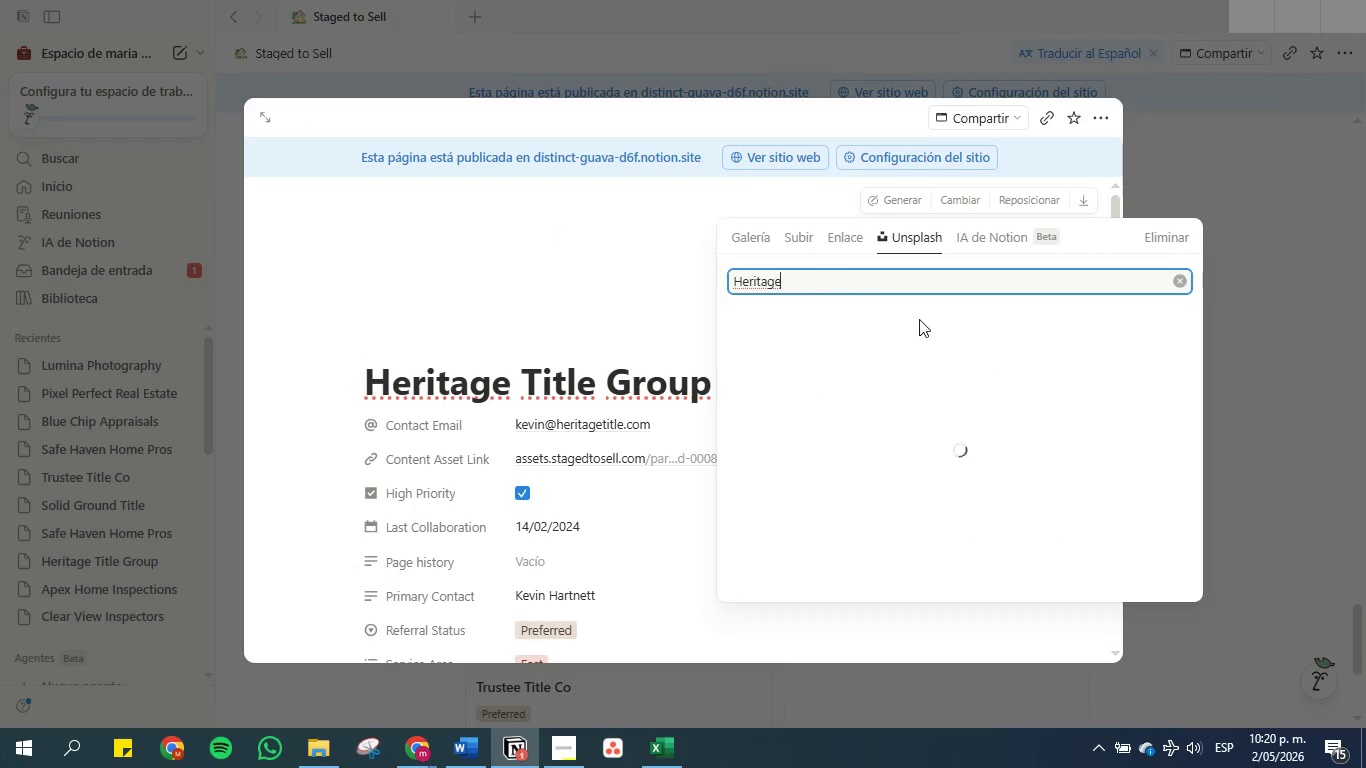 
scroll: coordinate [925, 328], scroll_direction: down, amount: 2.0
 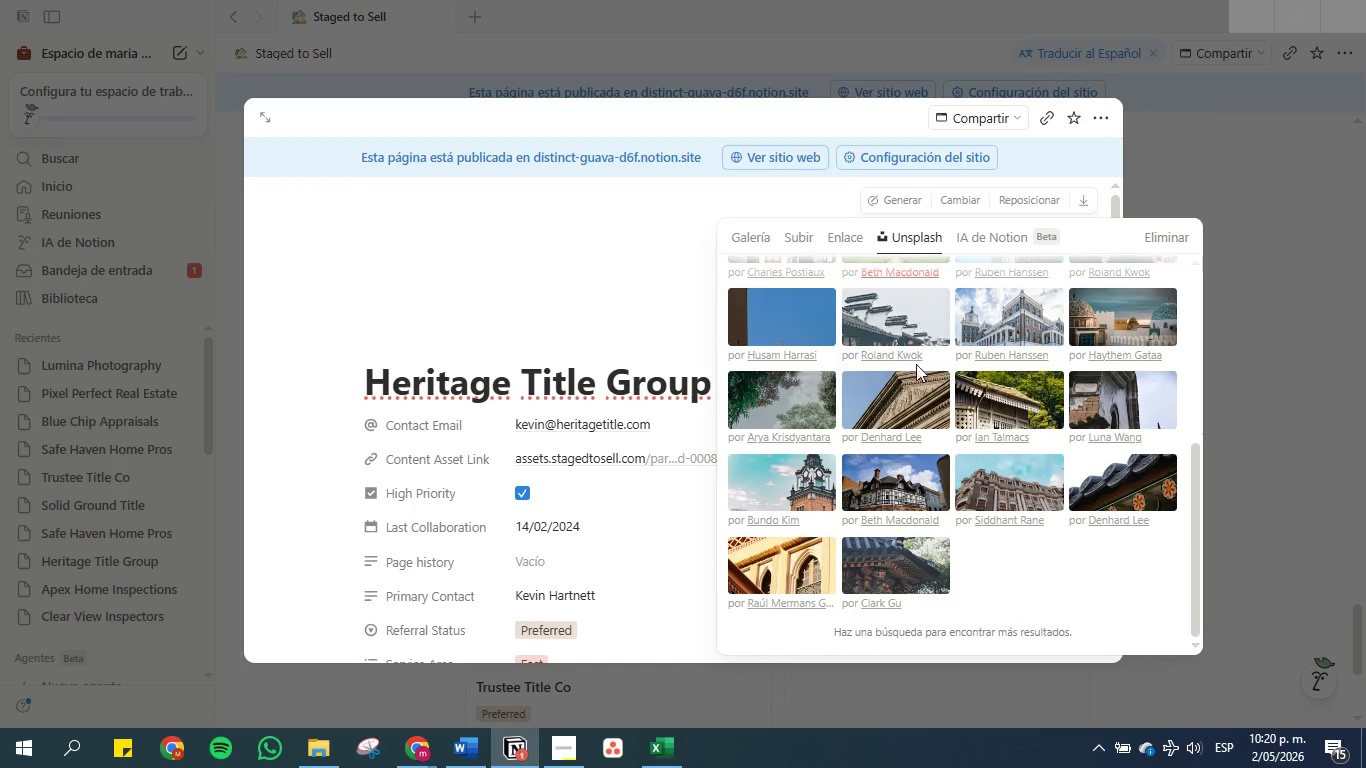 
double_click([897, 409])
 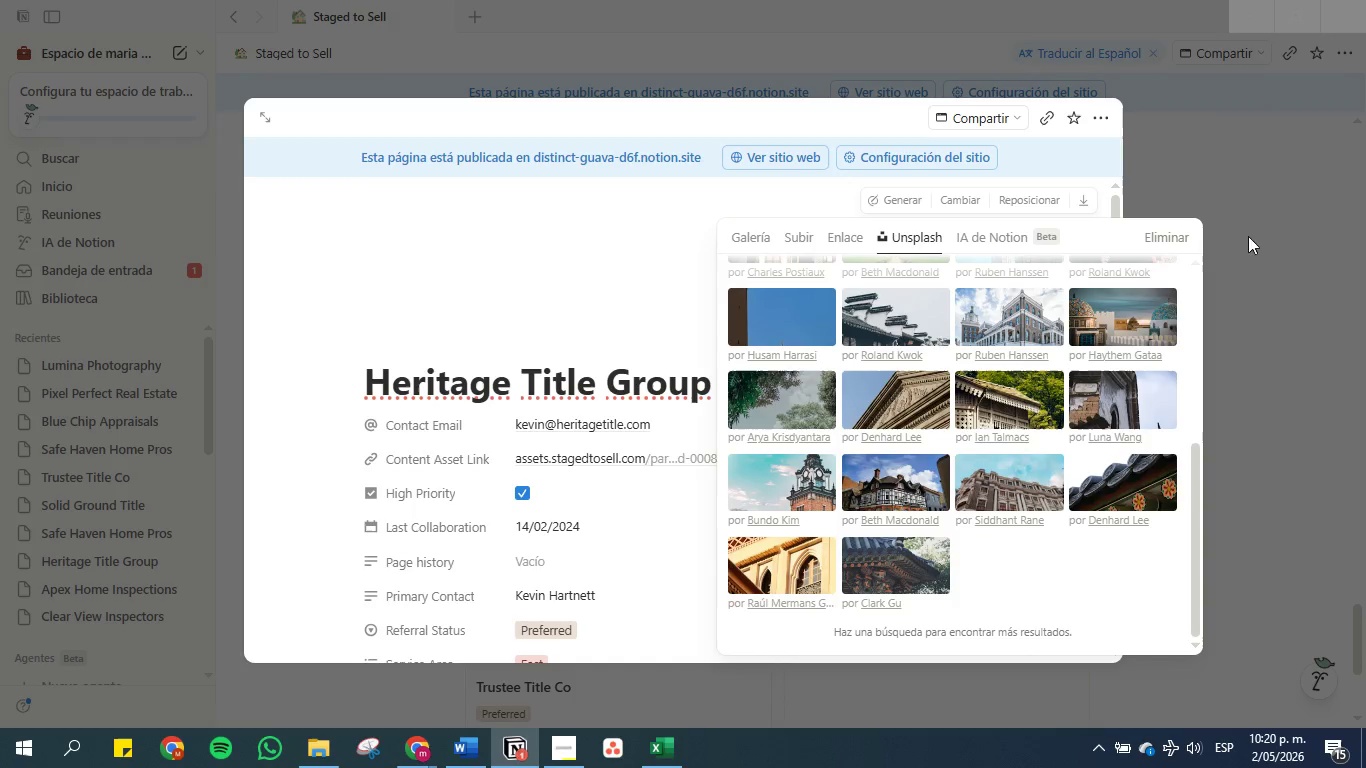 
left_click([1263, 235])
 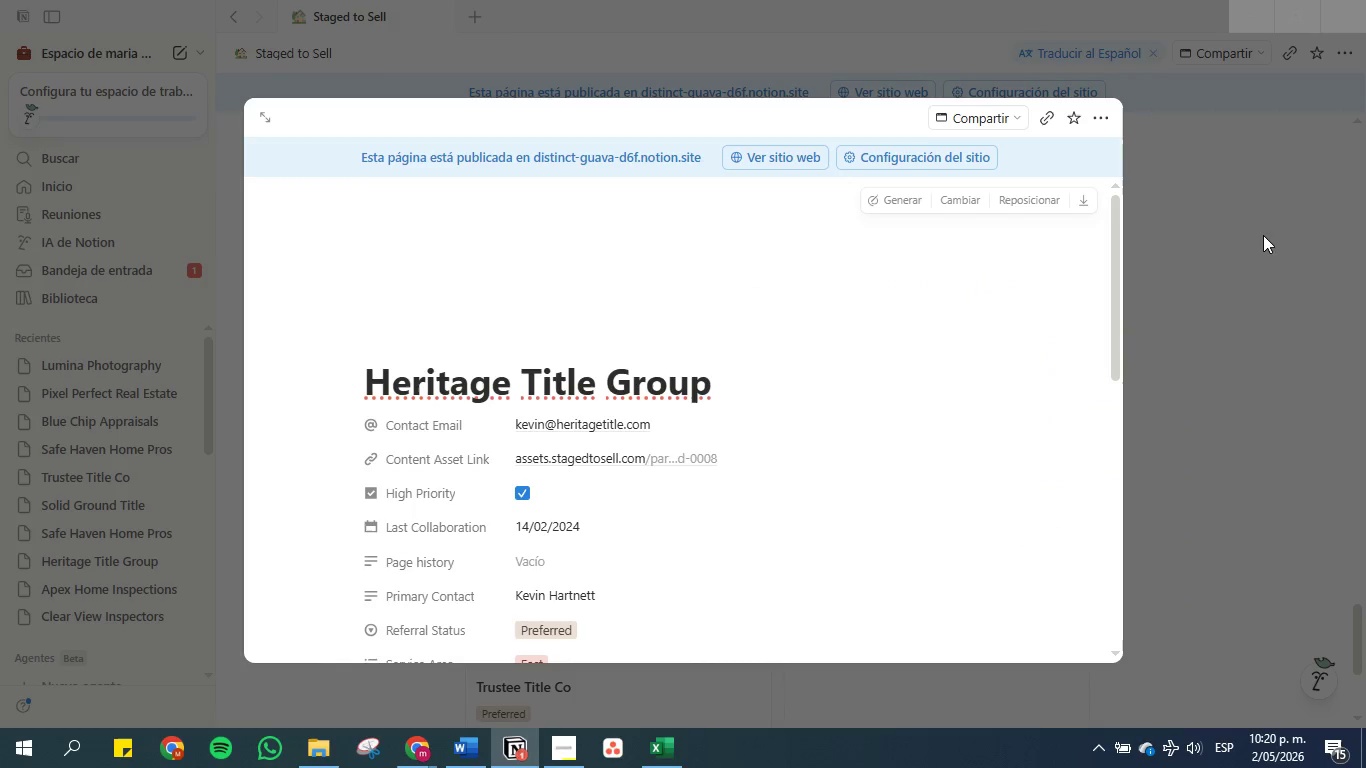 
left_click([1263, 246])
 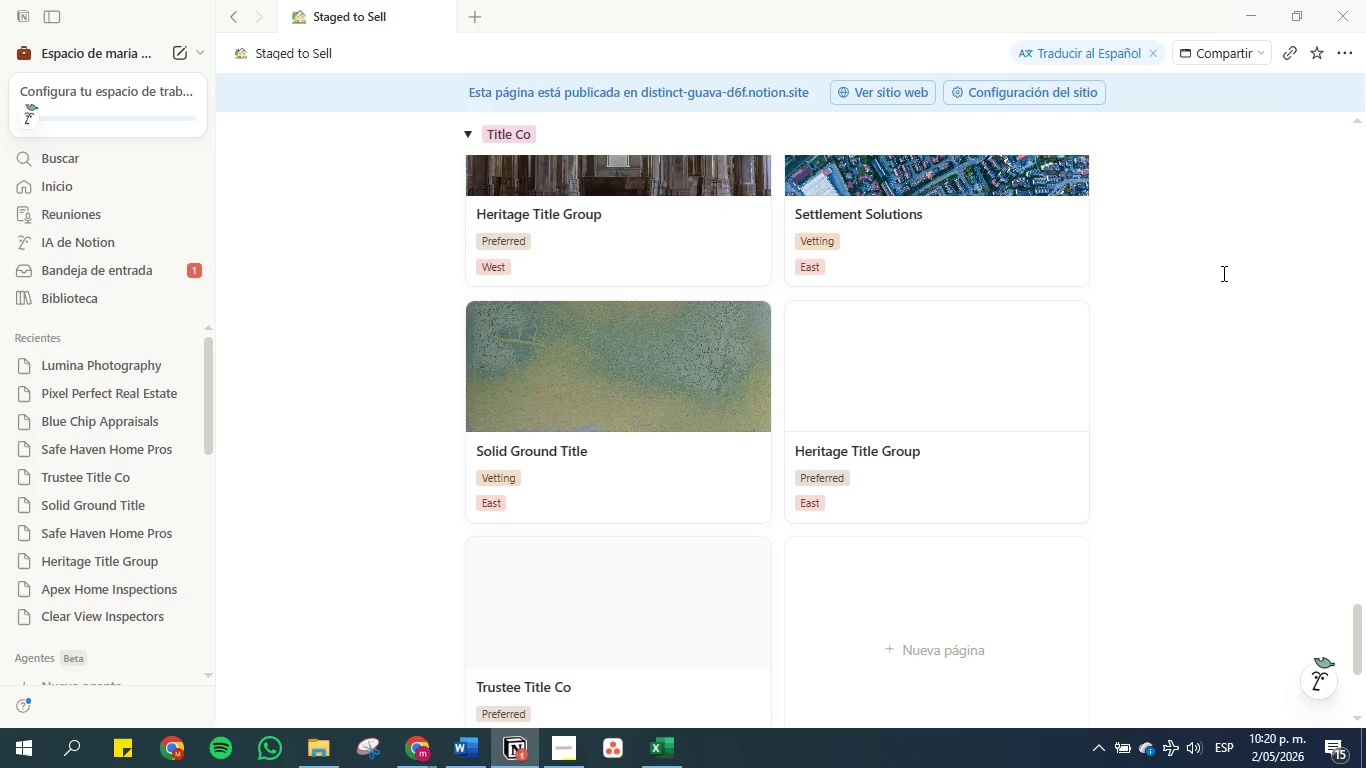 
scroll: coordinate [1222, 273], scroll_direction: down, amount: 2.0
 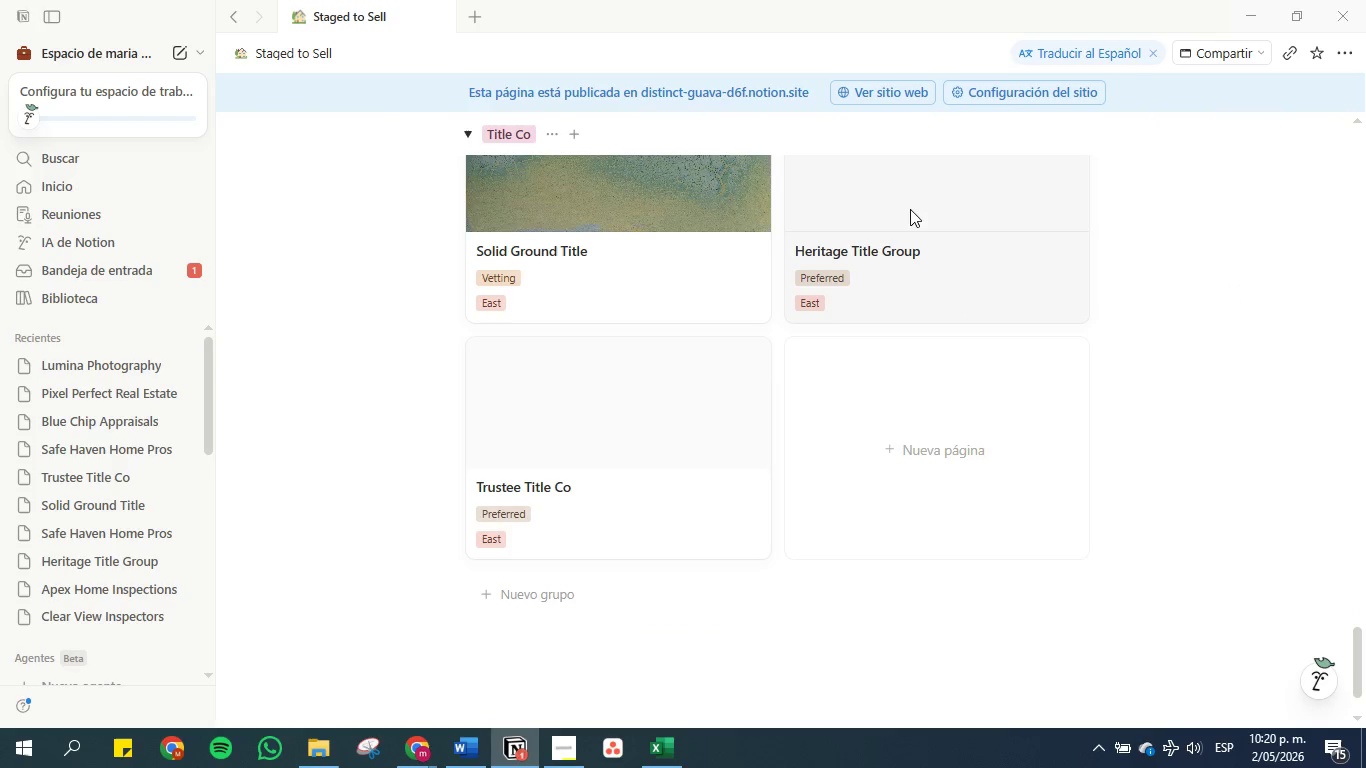 
scroll: coordinate [912, 188], scroll_direction: up, amount: 2.0
 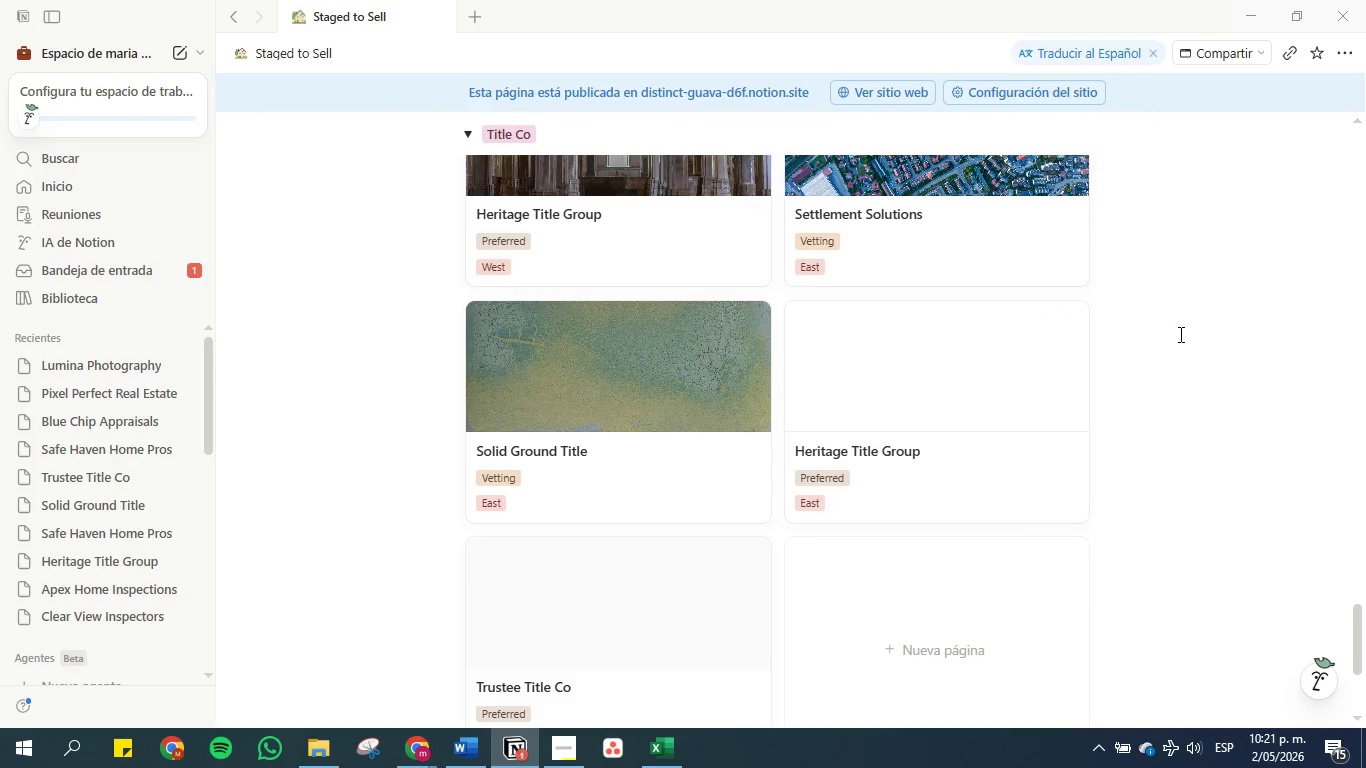 
scroll: coordinate [1179, 334], scroll_direction: down, amount: 2.0
 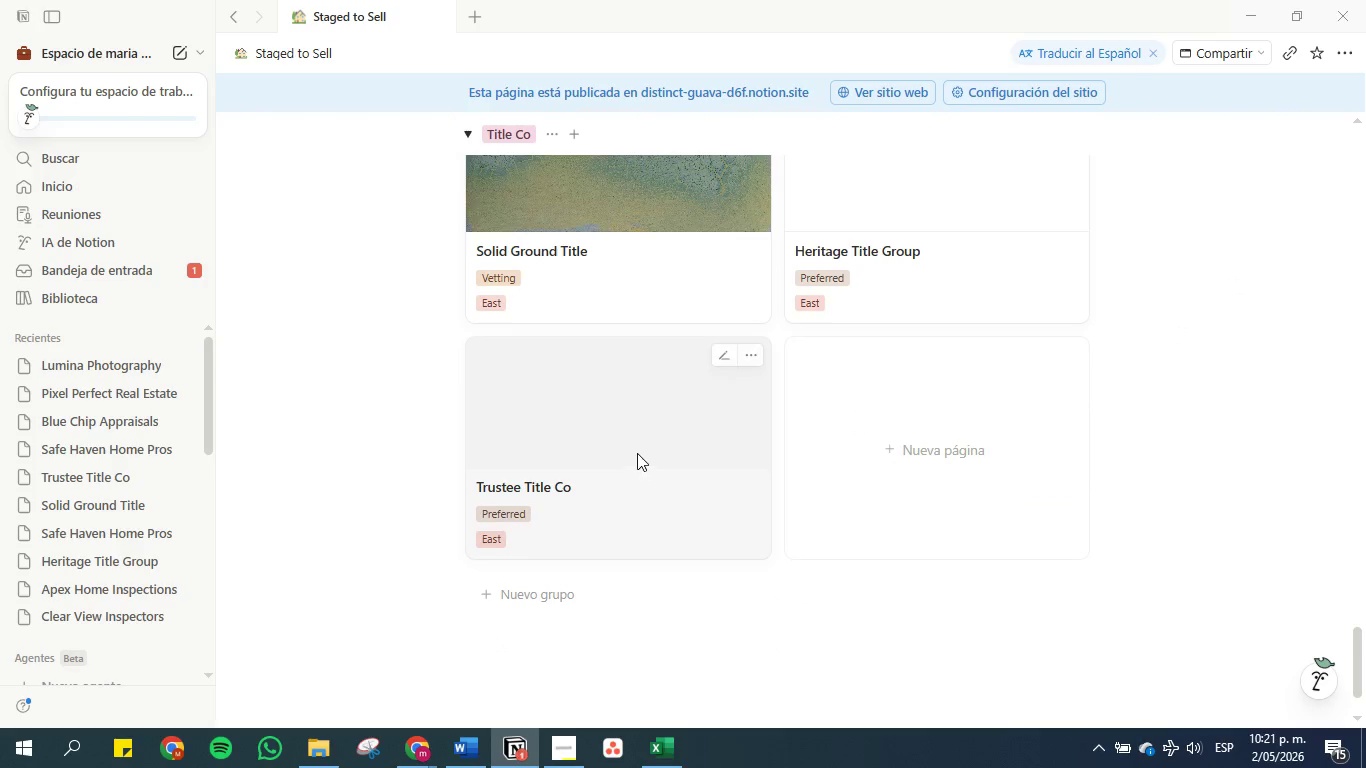 
left_click([615, 420])
 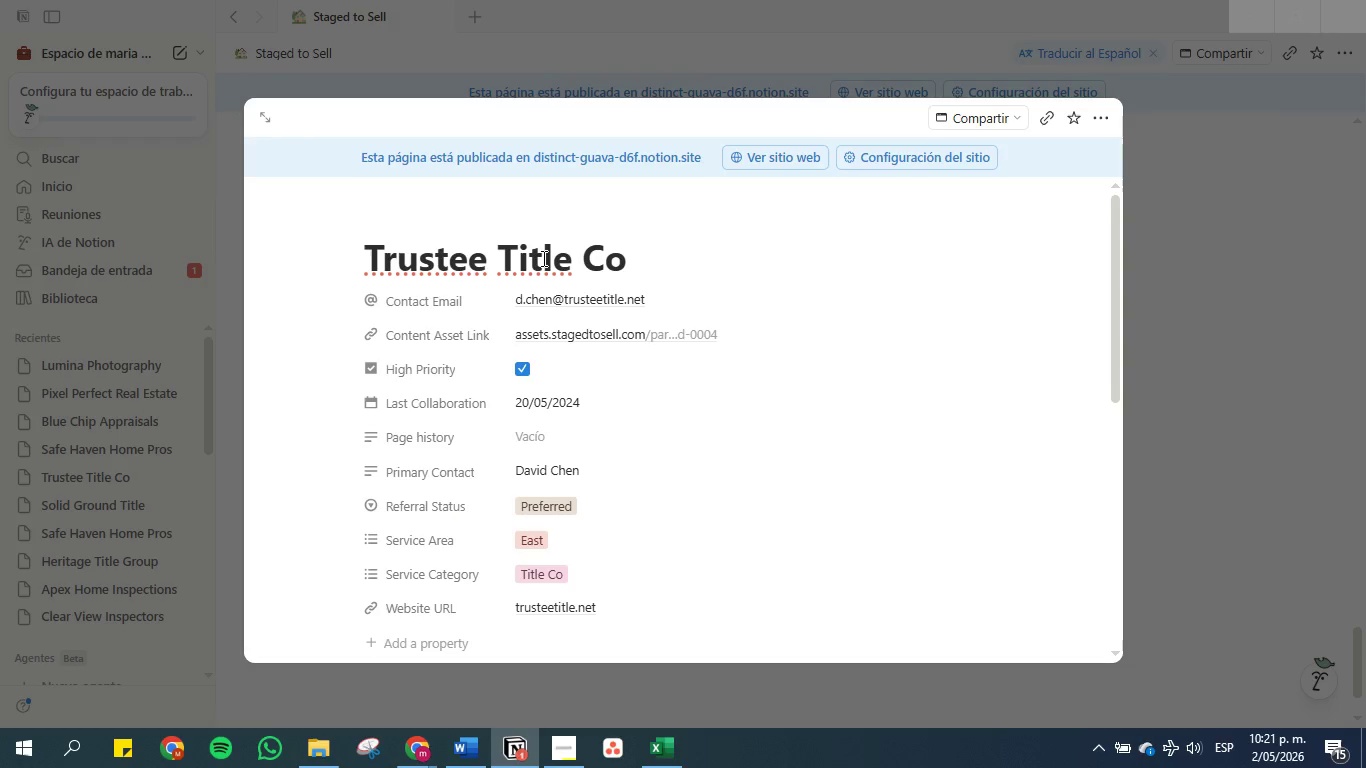 
double_click([542, 257])
 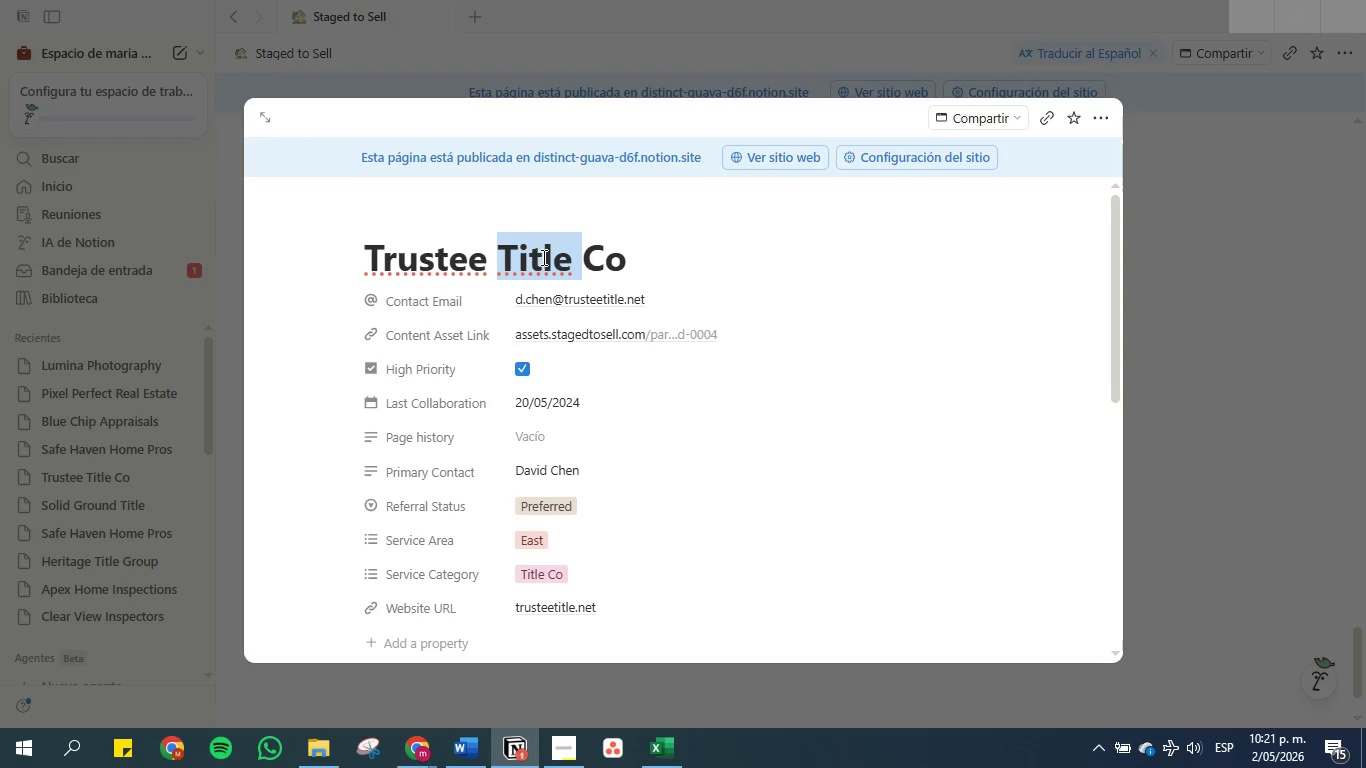 
triple_click([542, 257])
 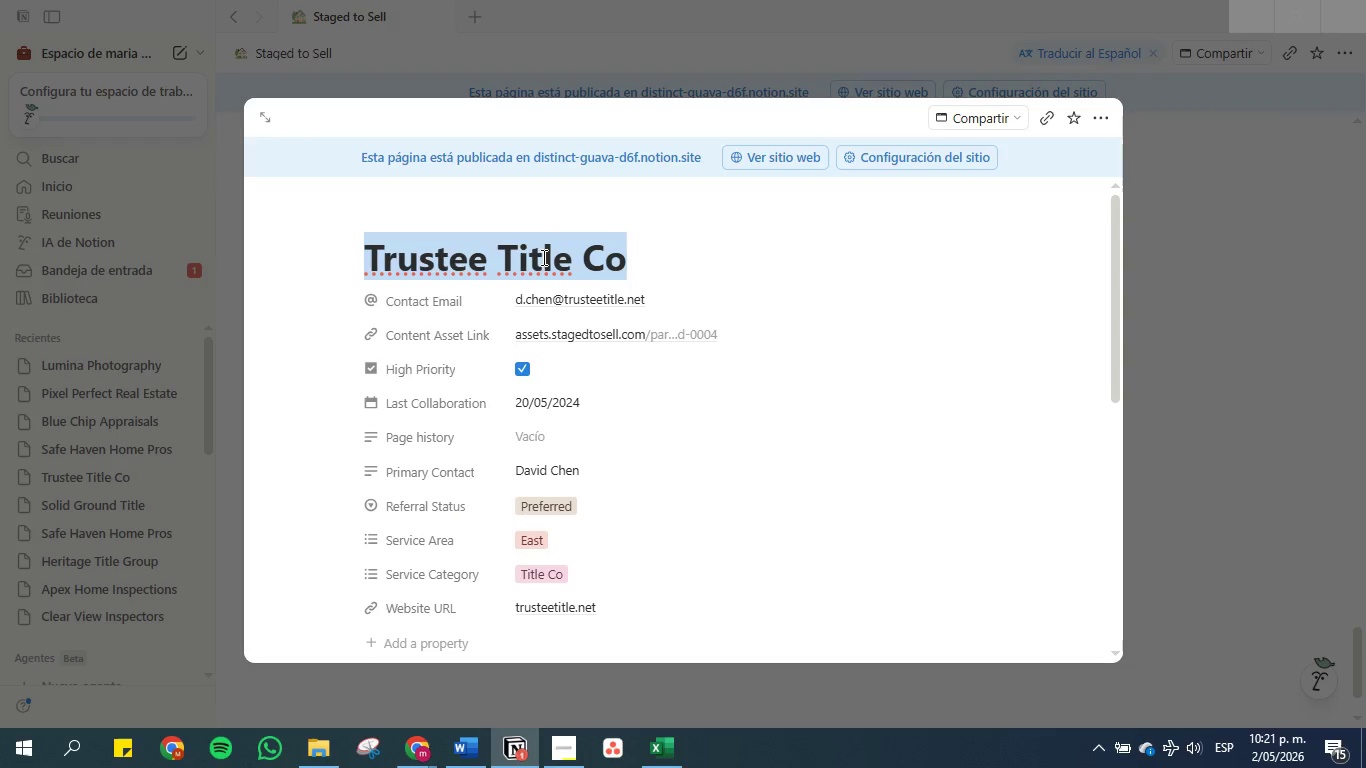 
key(Control+C)
 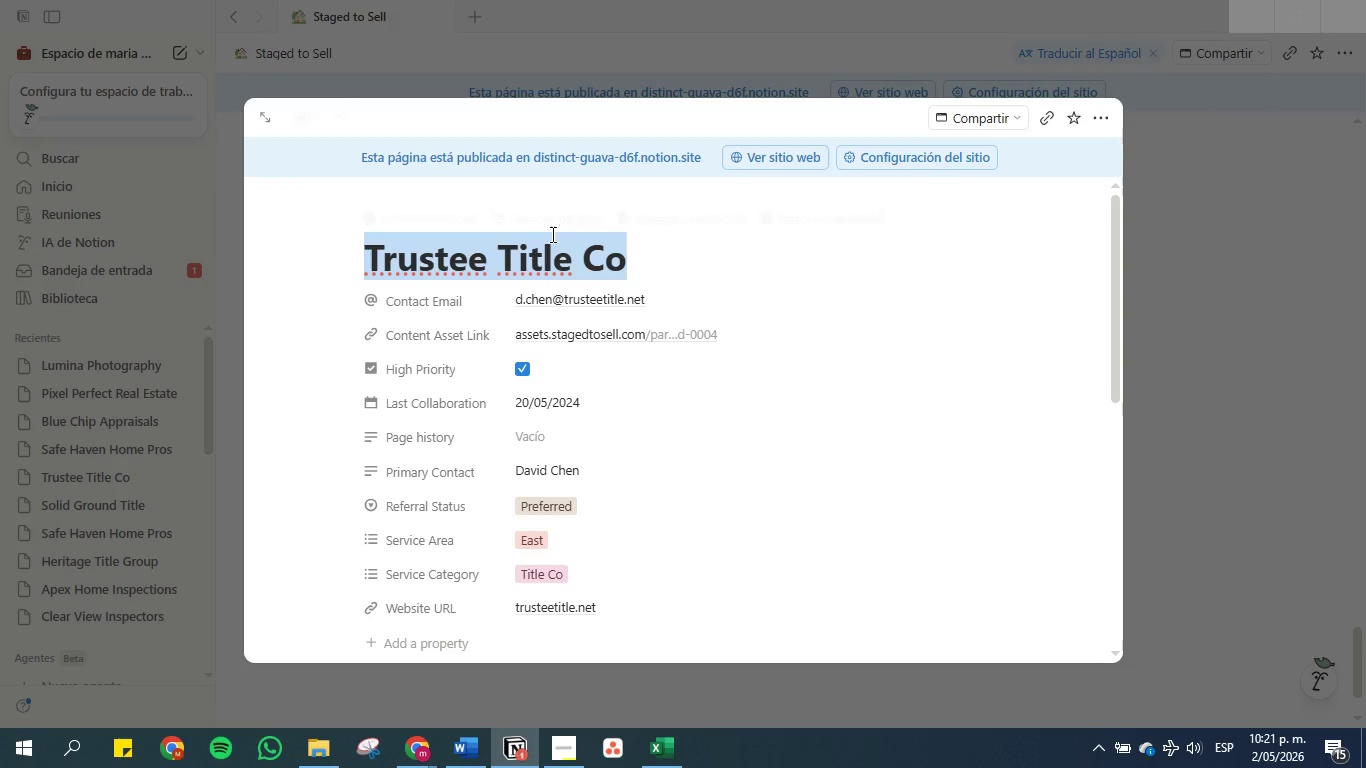 
left_click([545, 223])
 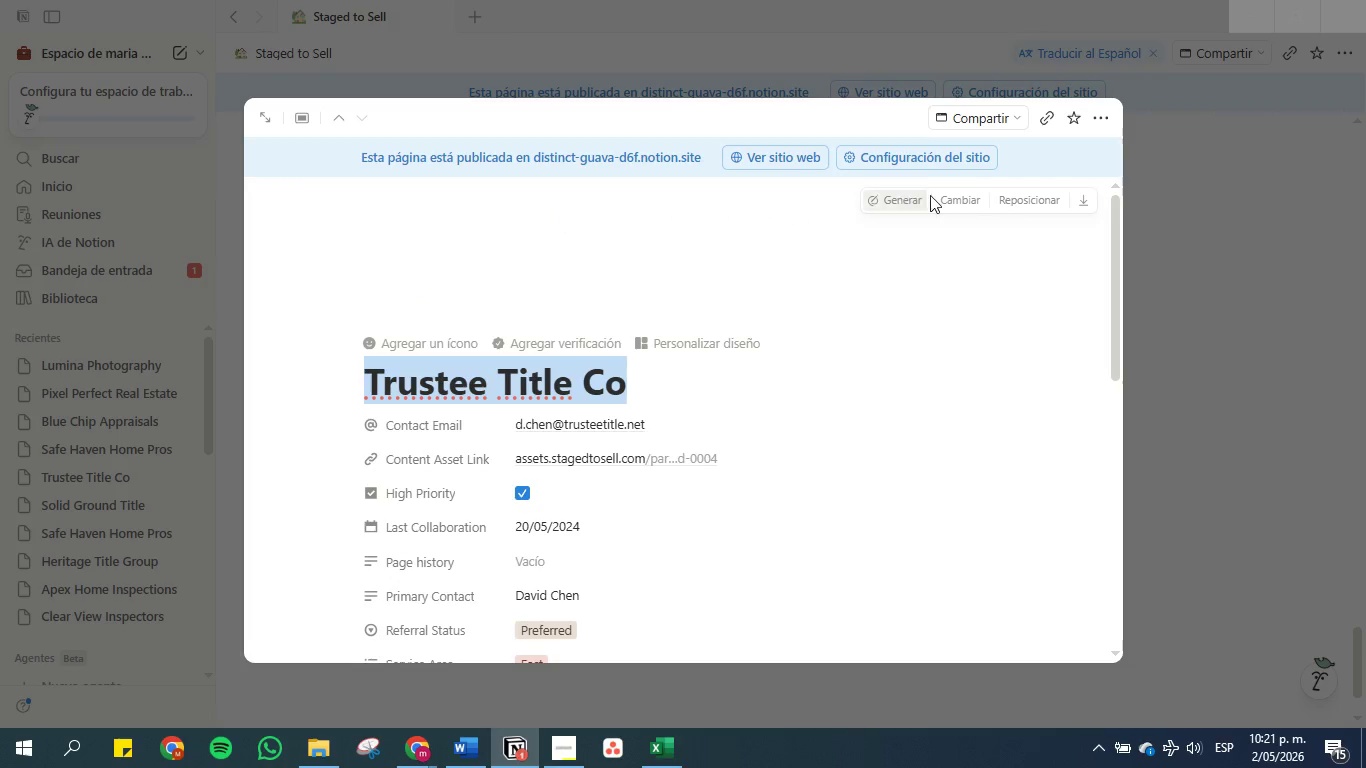 
left_click([950, 200])
 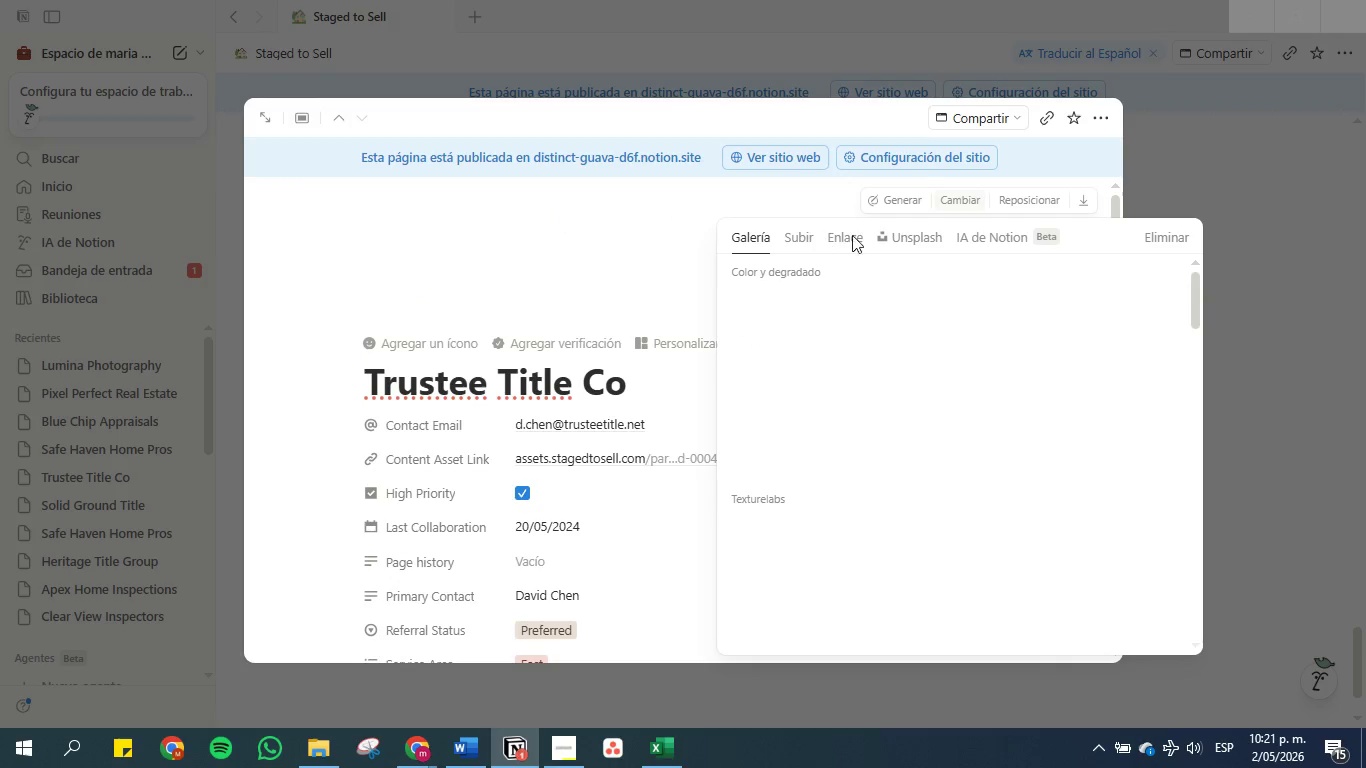 
left_click([913, 234])
 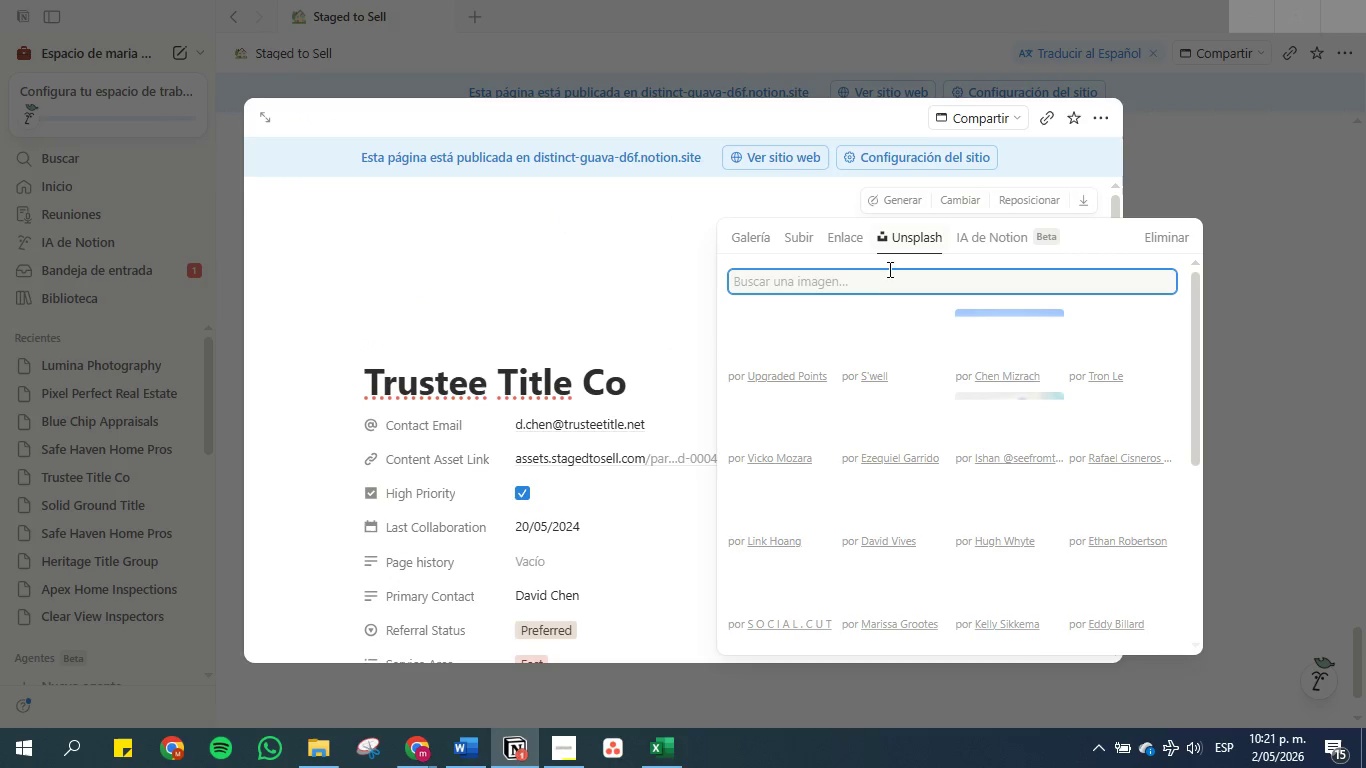 
left_click([882, 271])
 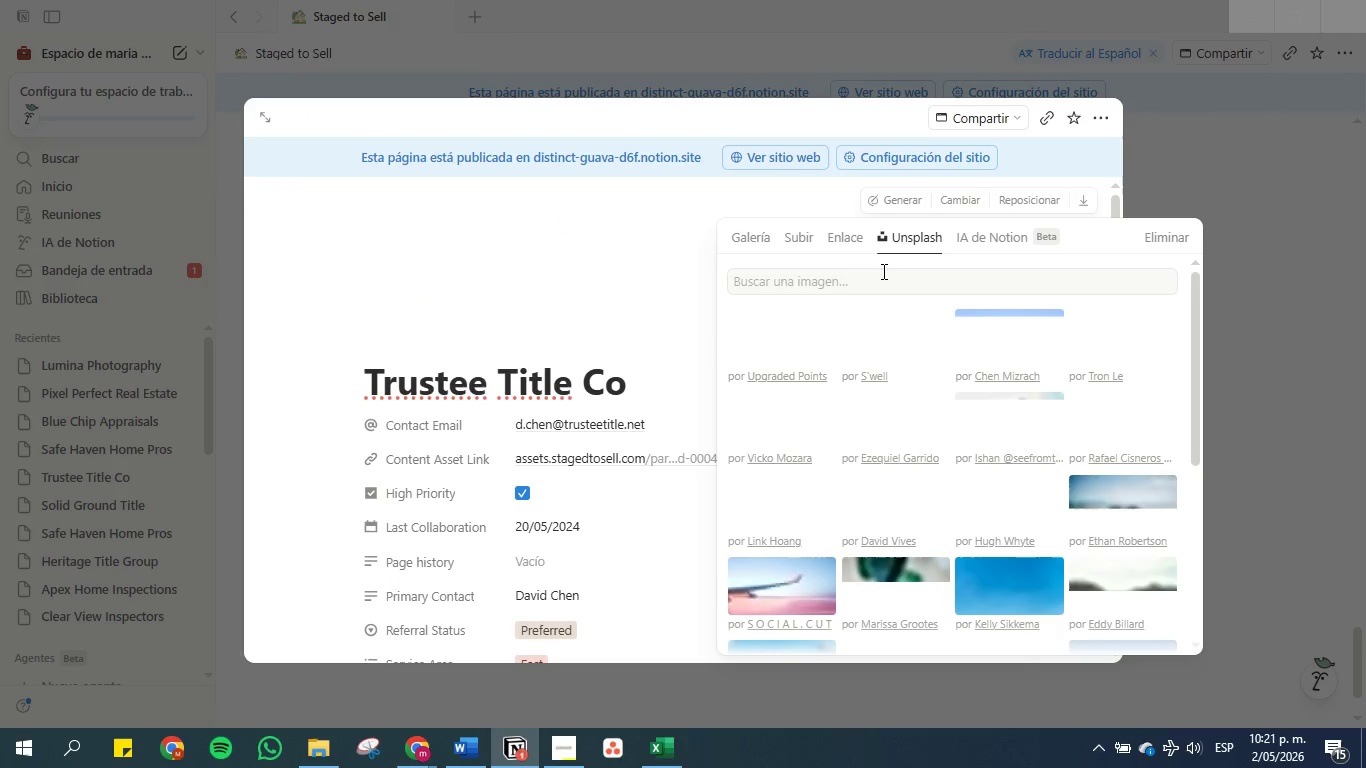 
key(Control+V)
 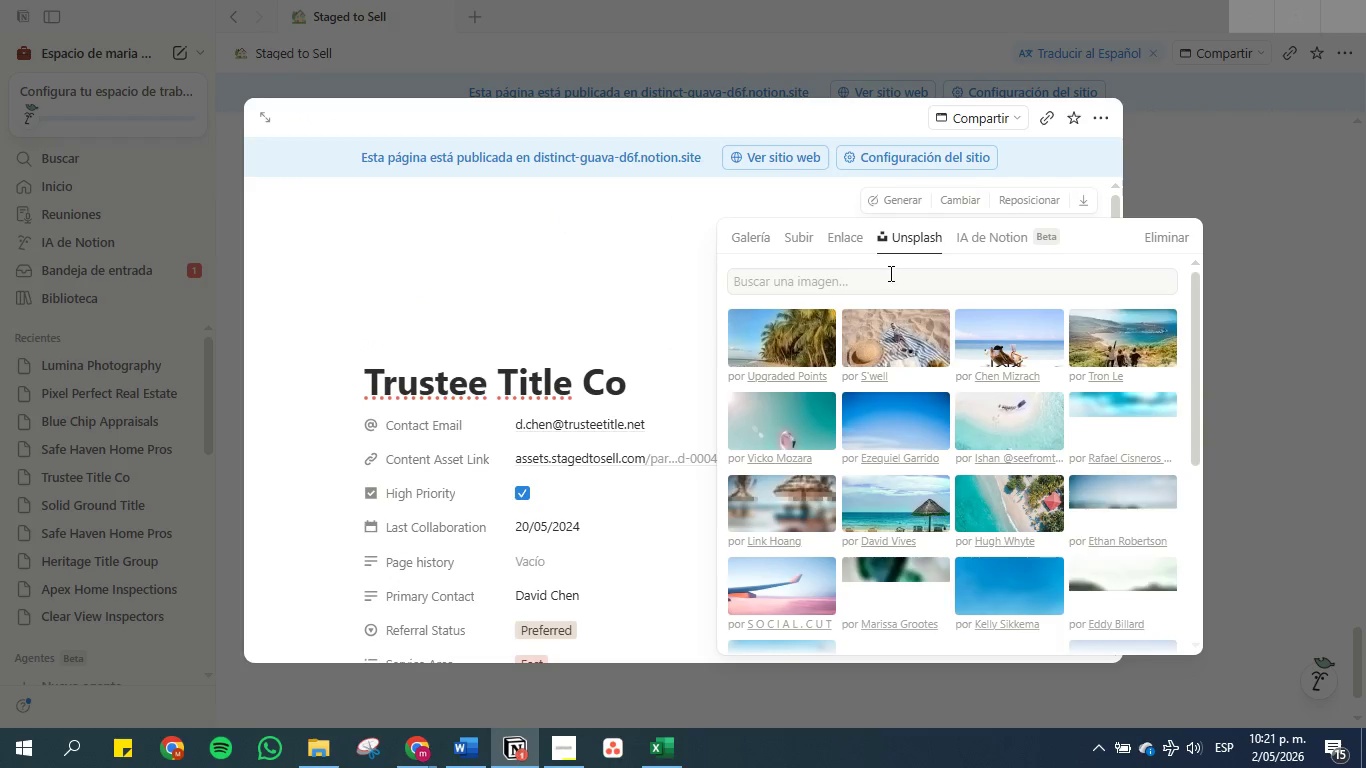 
left_click([889, 273])
 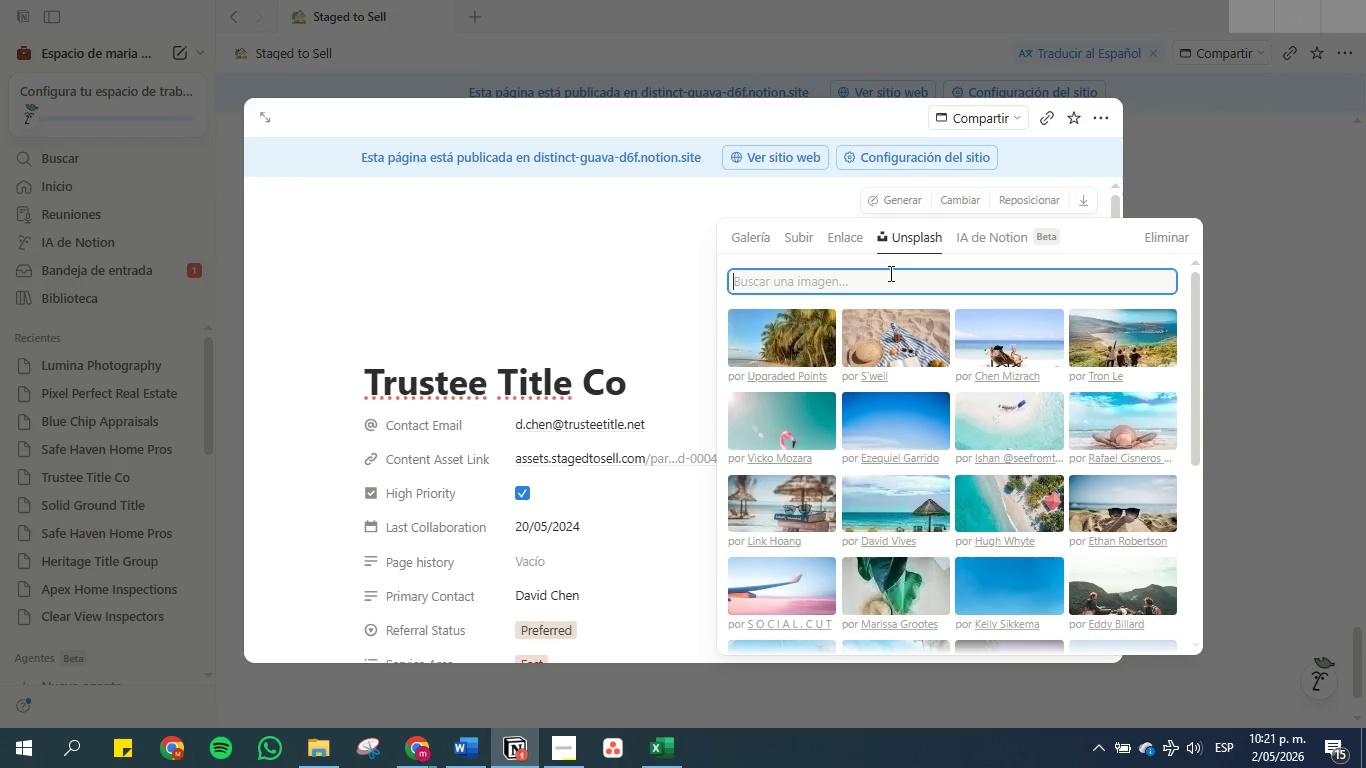 
key(Control+V)
 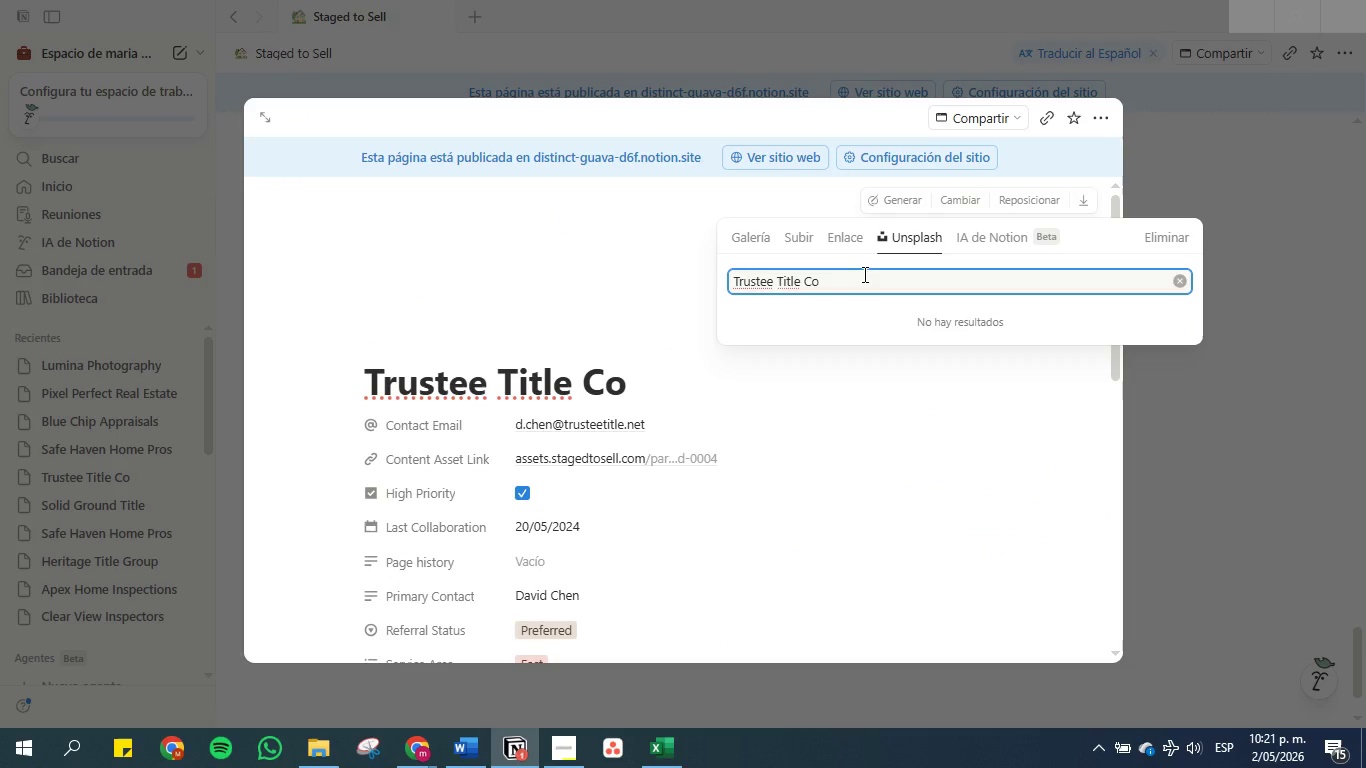 
left_click_drag(start_coordinate=[858, 274], to_coordinate=[803, 279])
 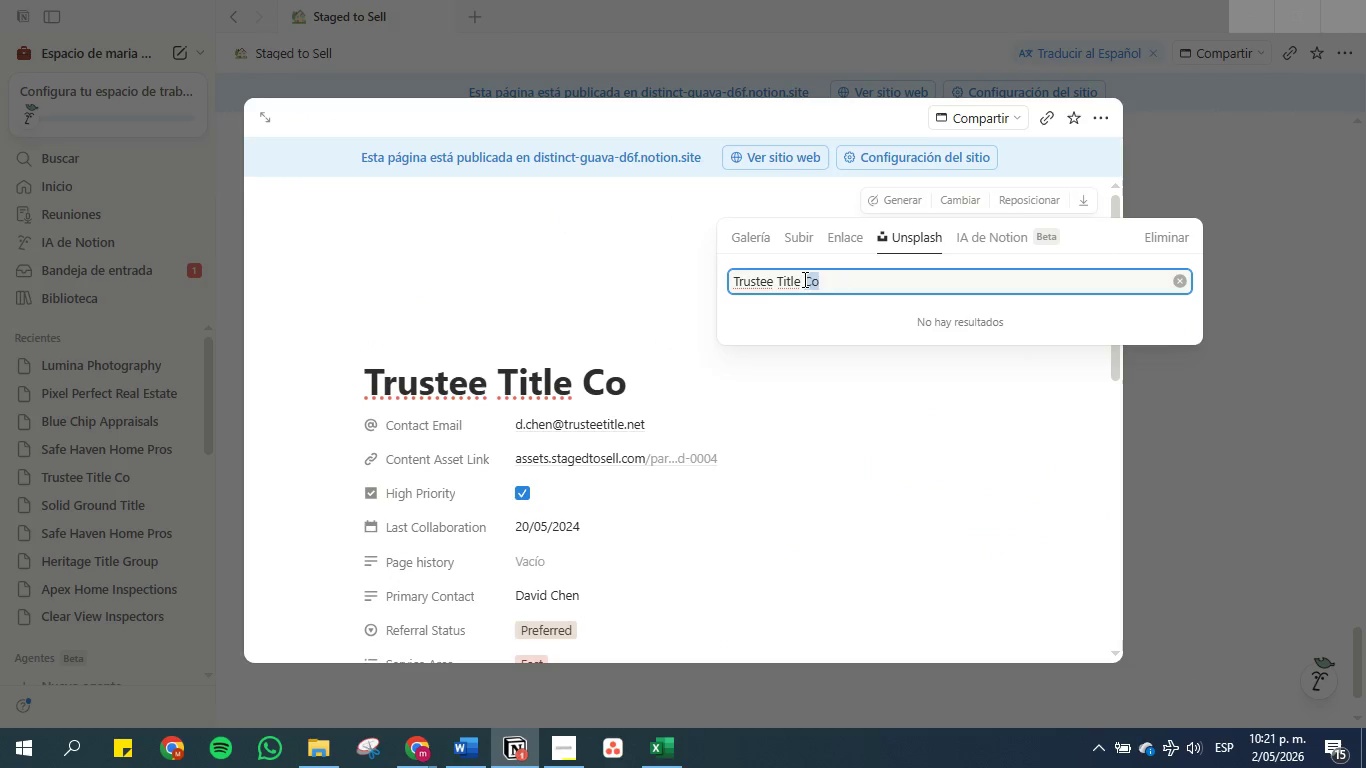 
key(Backspace)
 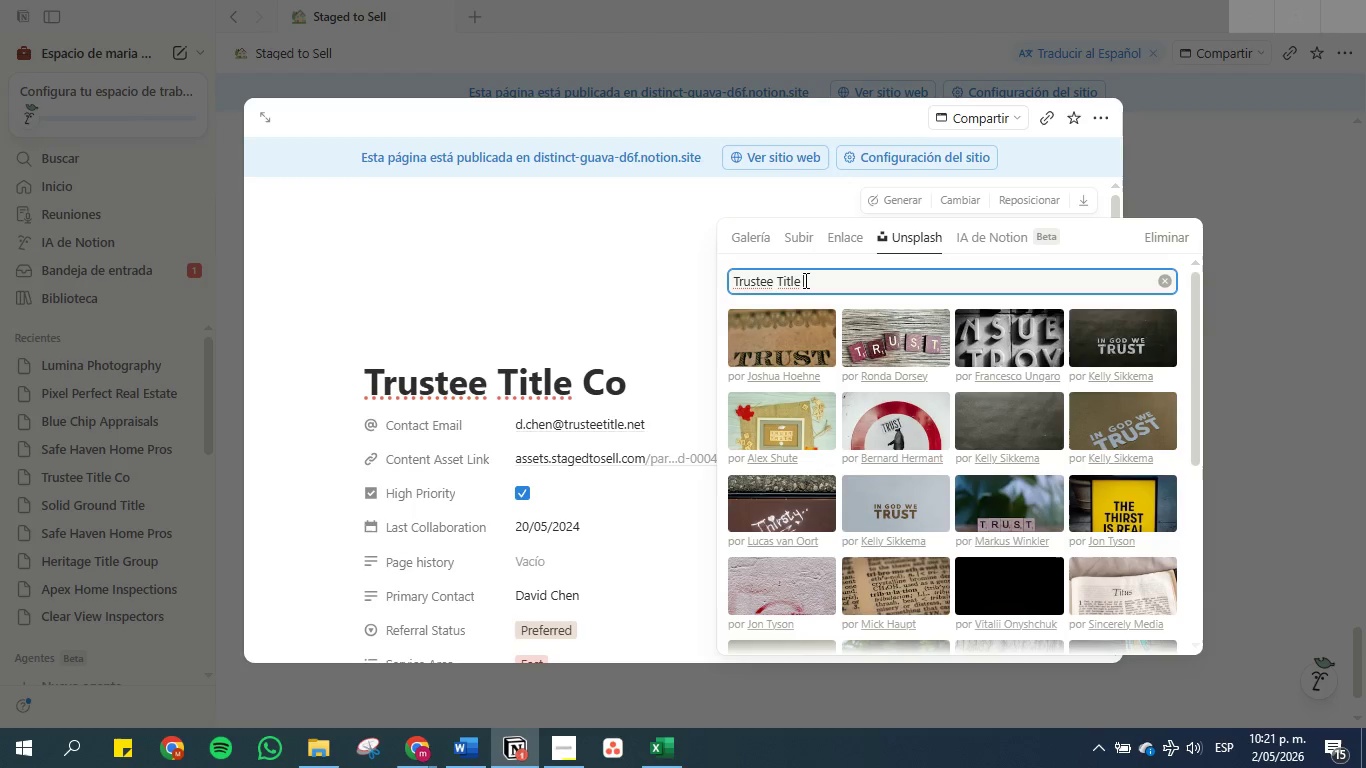 
scroll: coordinate [841, 347], scroll_direction: down, amount: 2.0
 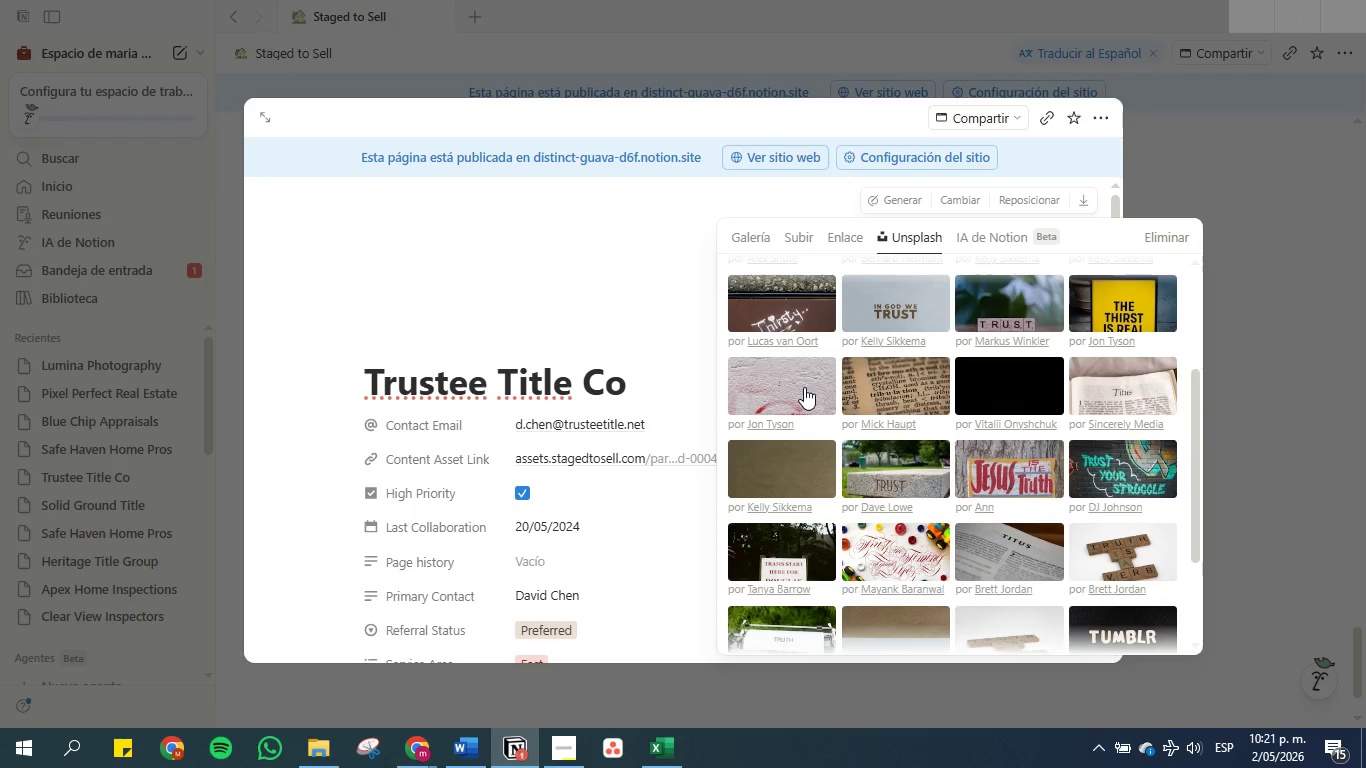 
double_click([804, 387])
 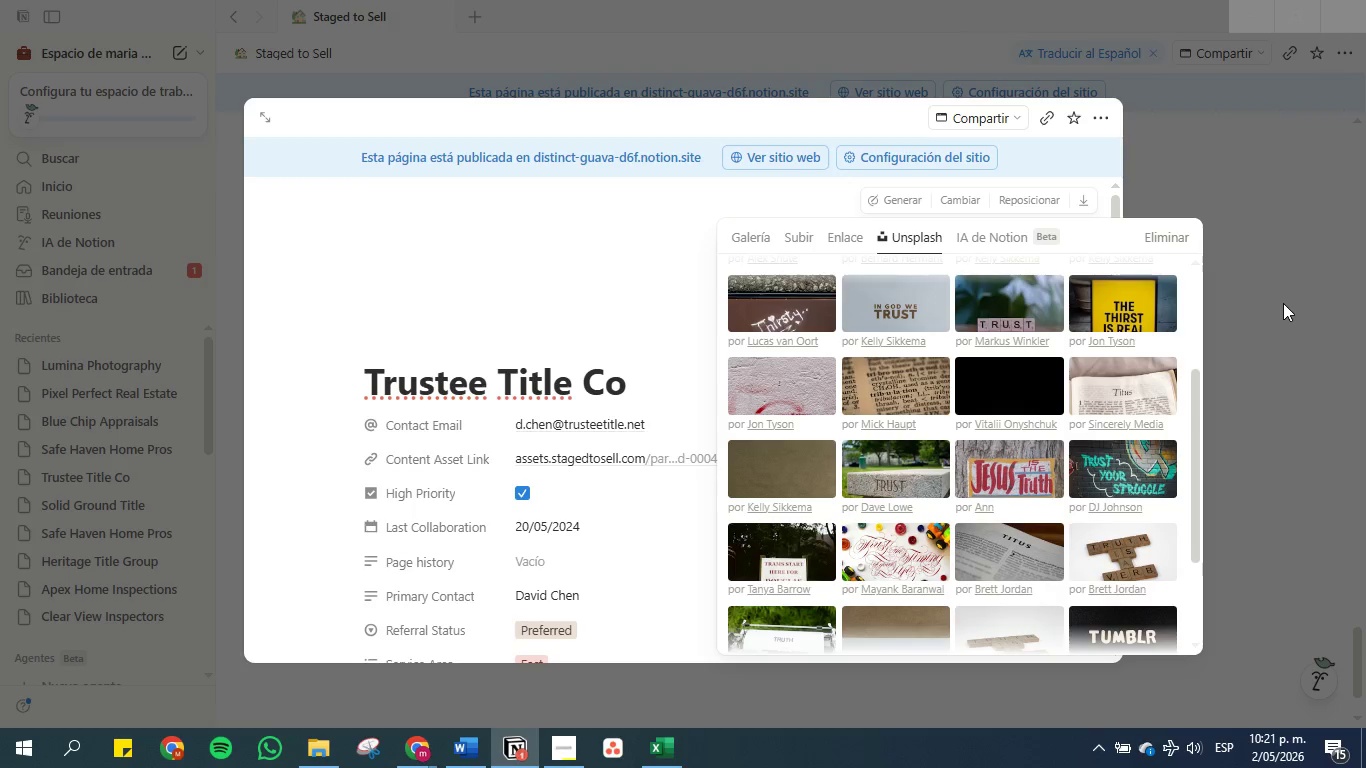 
wait(14.41)
 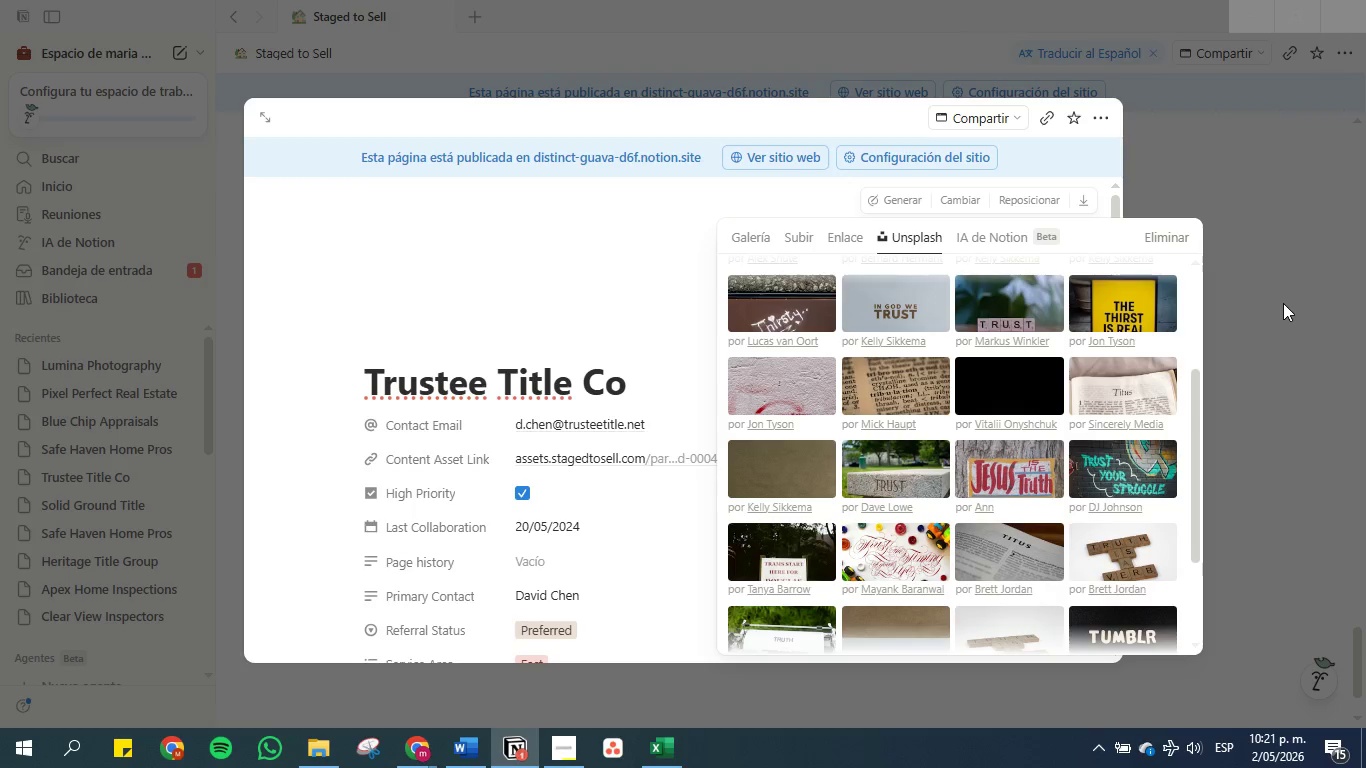 
double_click([1232, 215])
 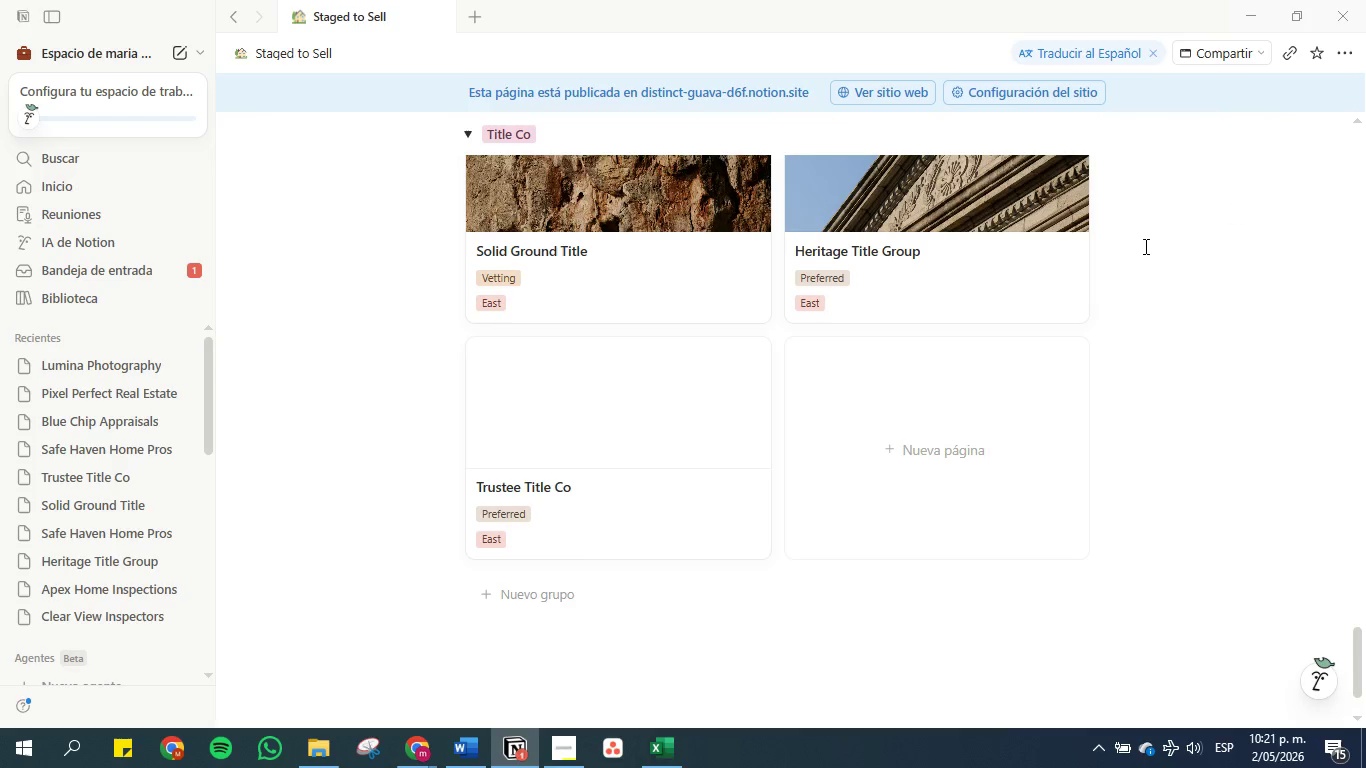 
scroll: coordinate [1144, 246], scroll_direction: up, amount: 1.0
 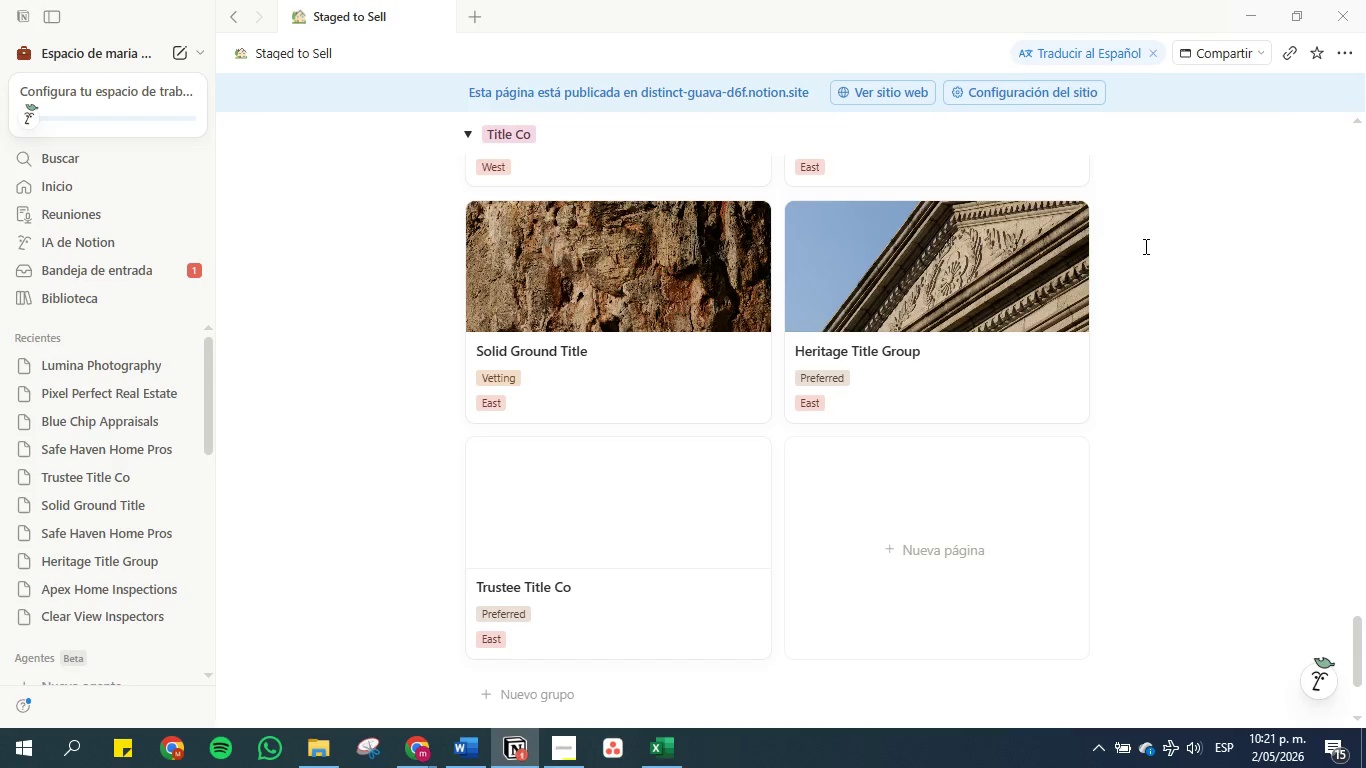 
scroll: coordinate [1144, 246], scroll_direction: down, amount: 3.0
 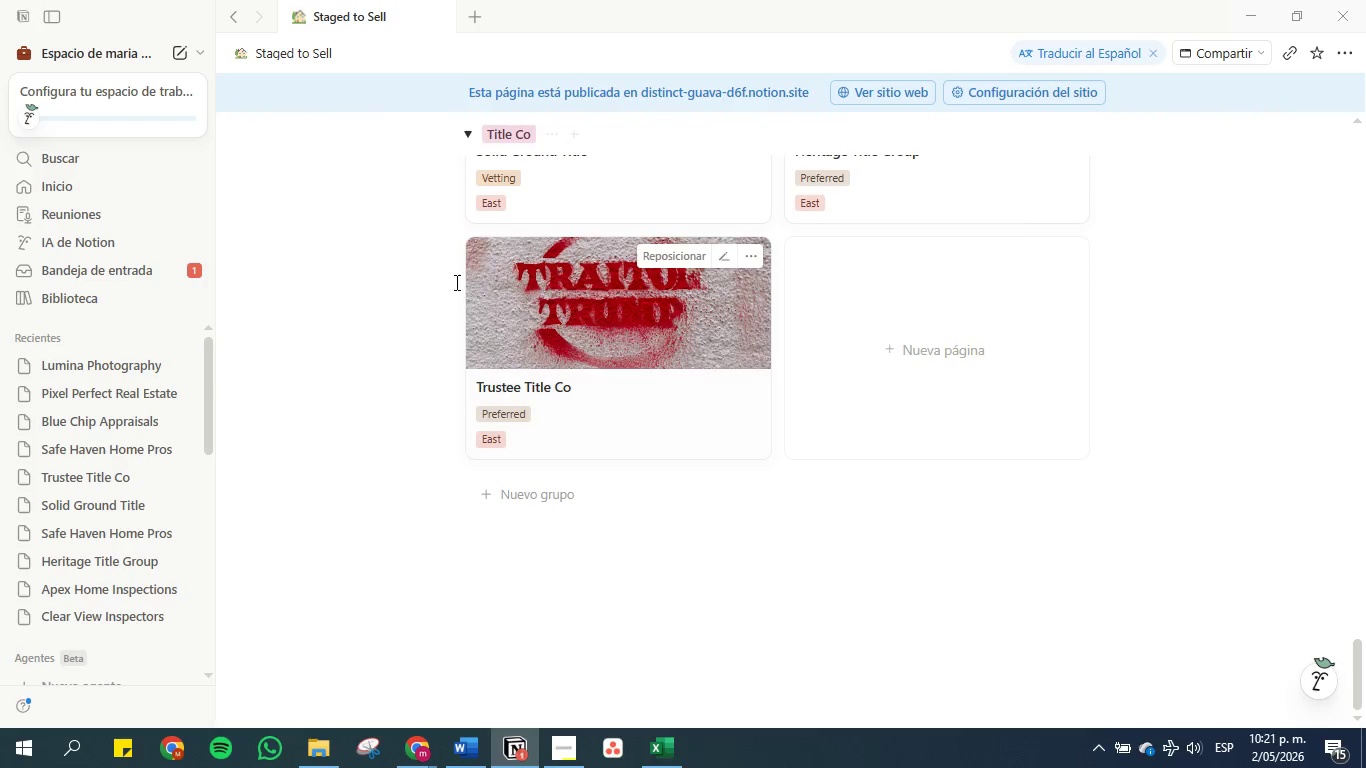 
left_click([602, 279])
 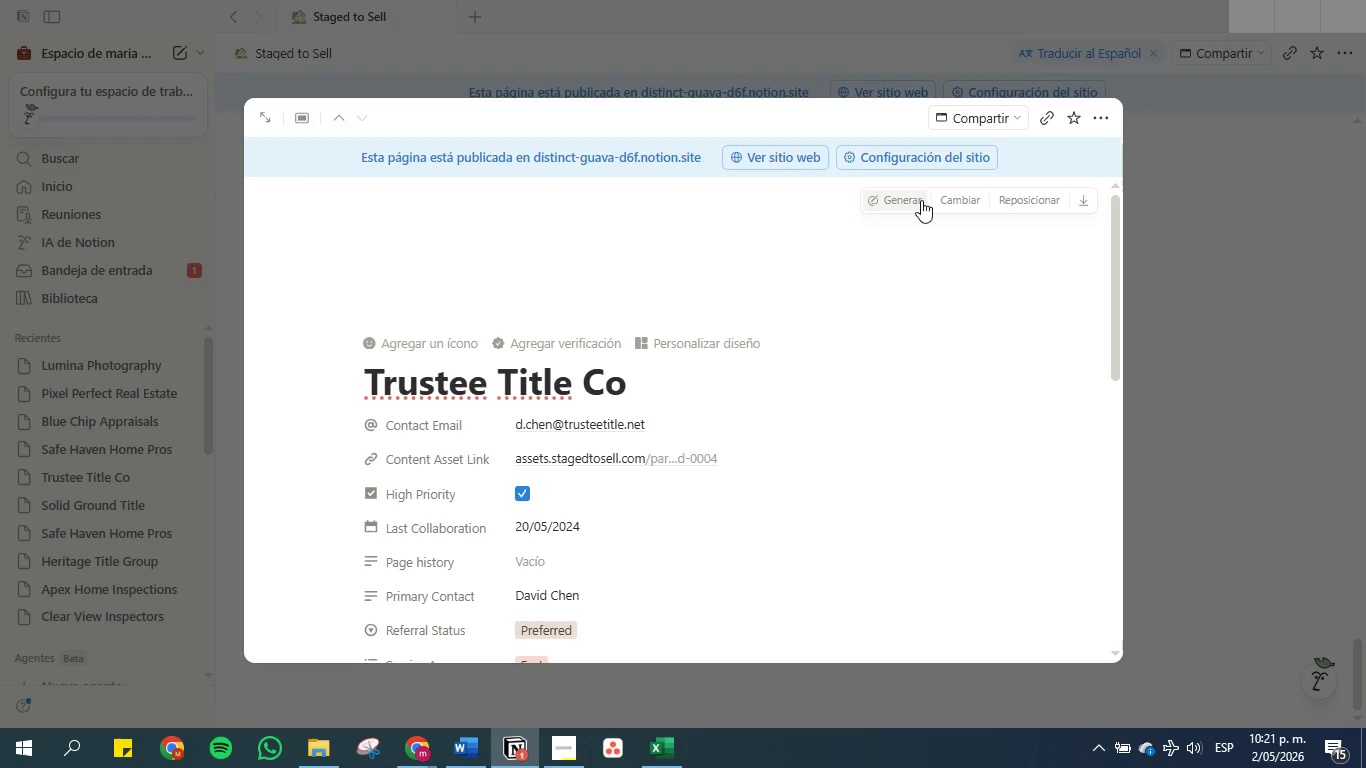 
left_click([949, 200])
 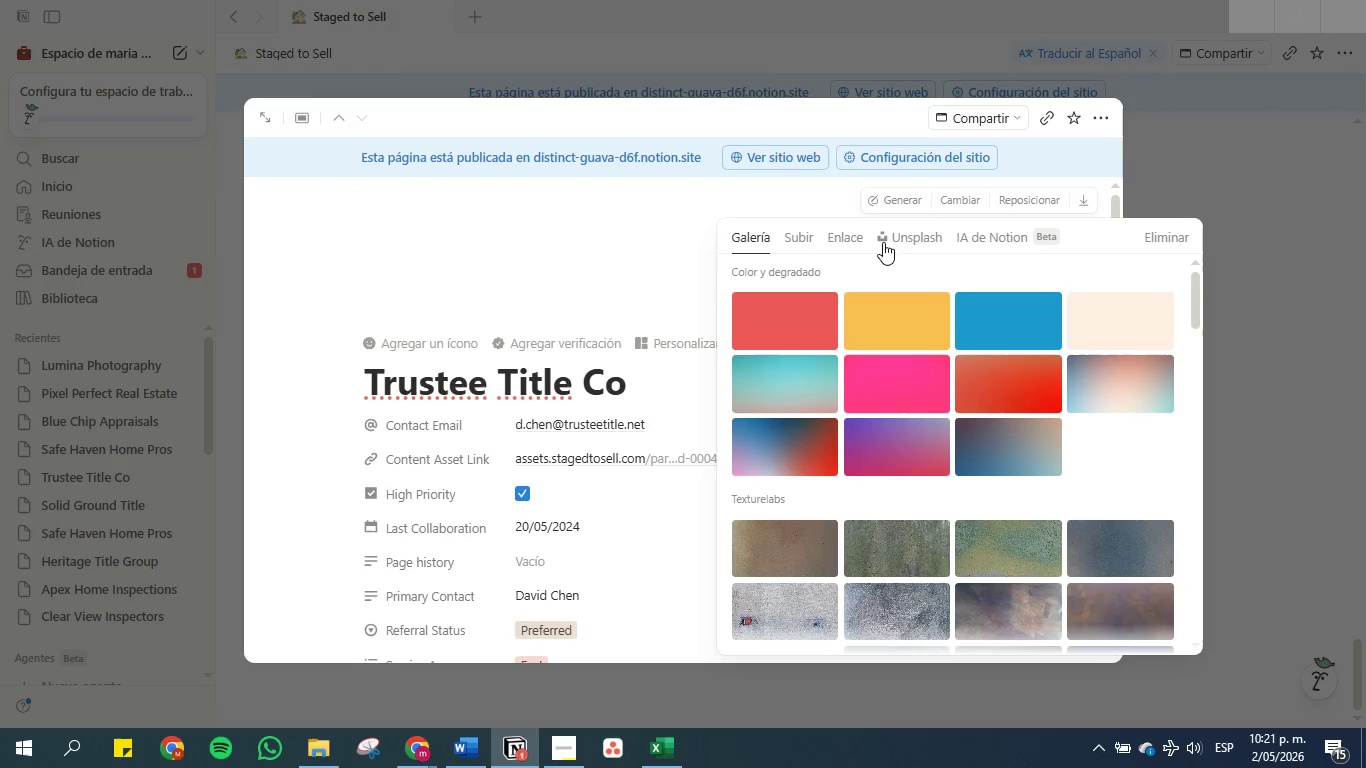 
left_click([927, 236])
 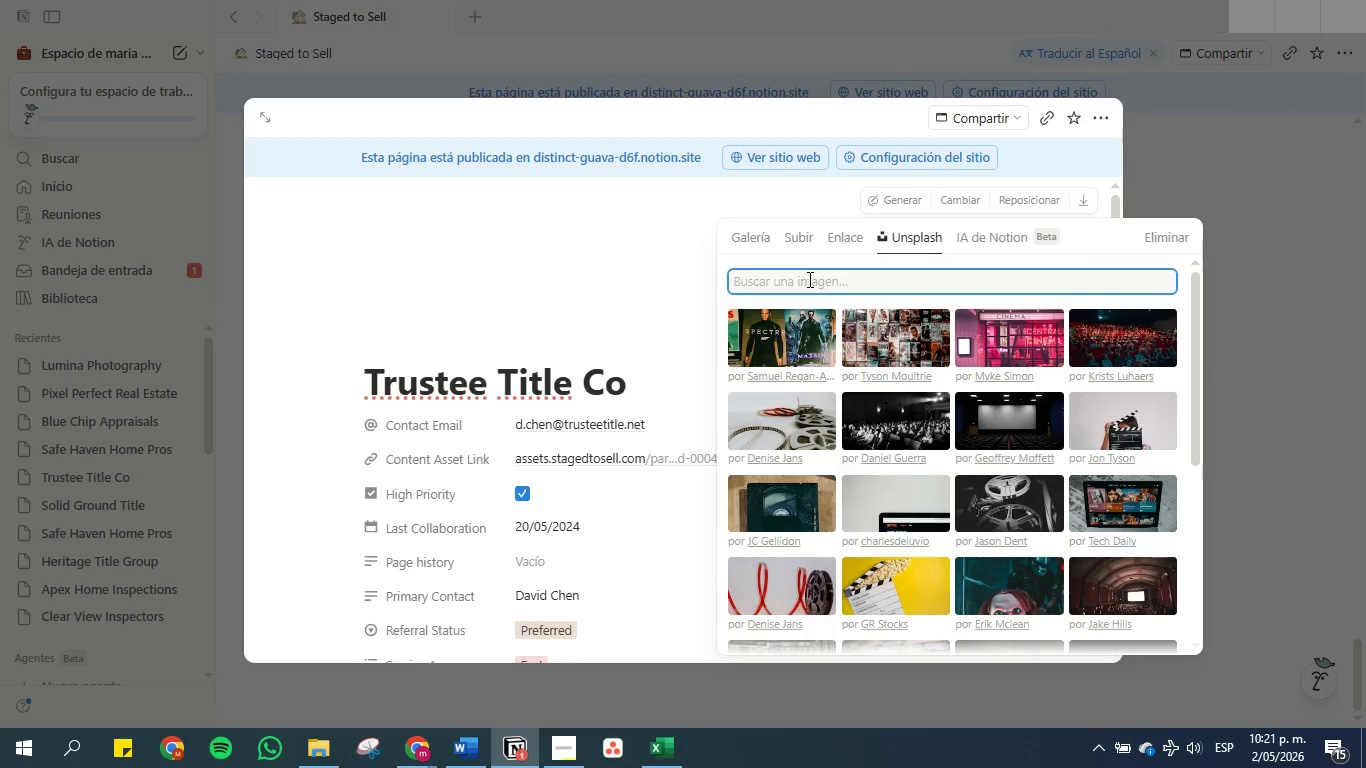 
left_click([808, 279])
 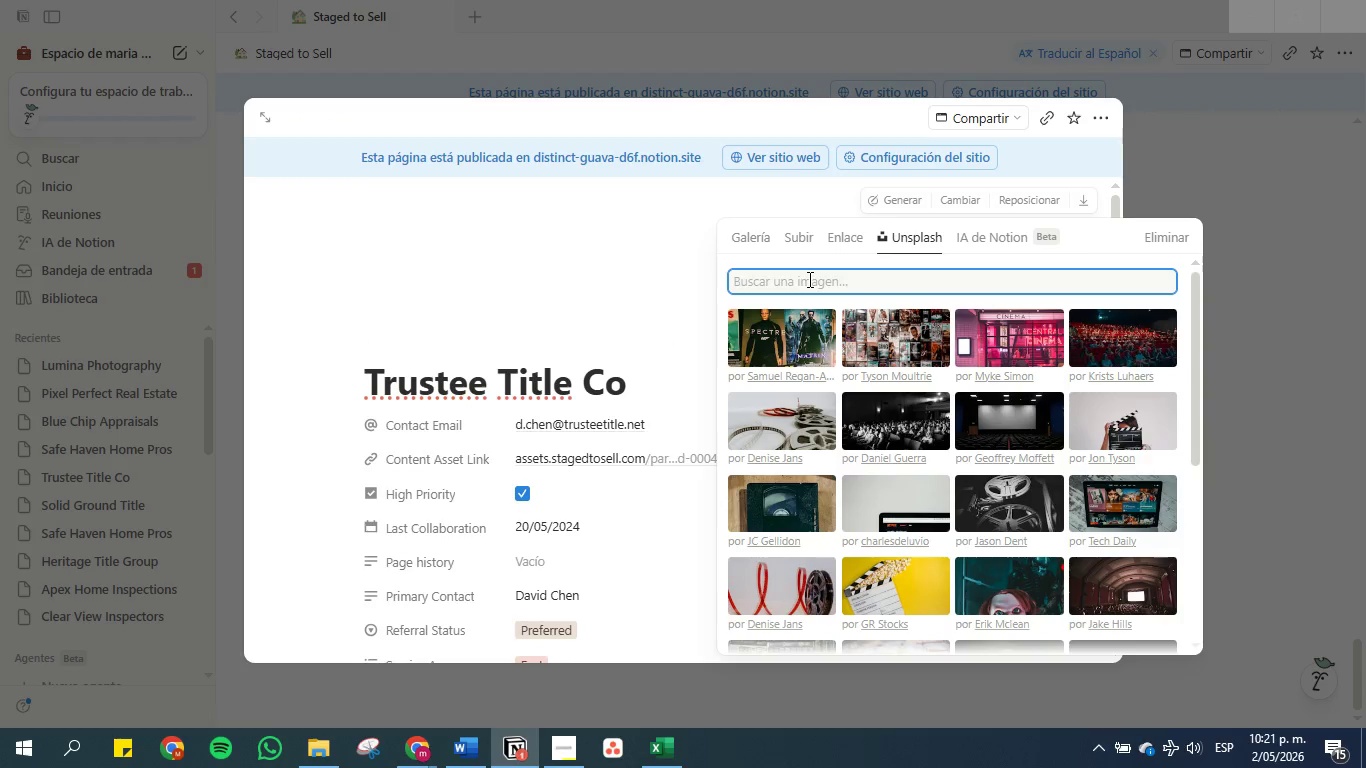 
type(trus)
 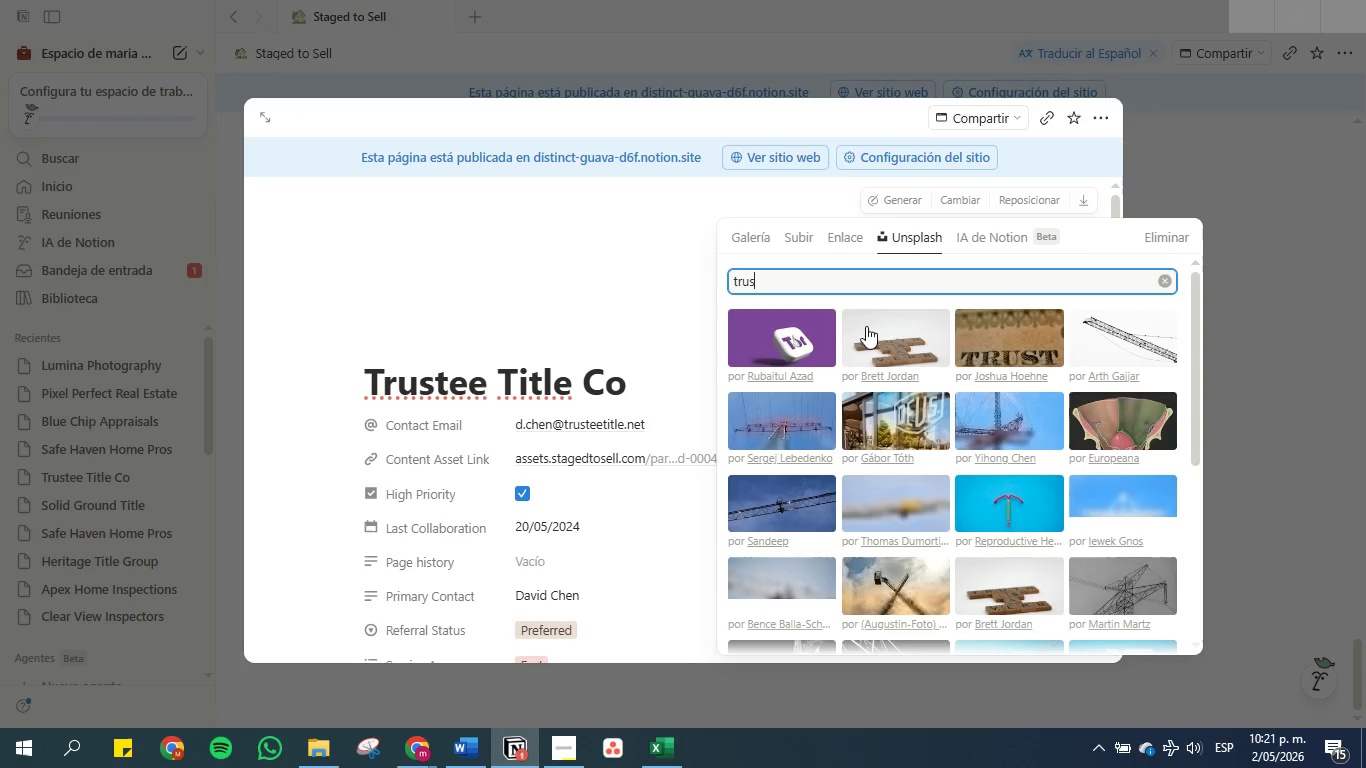 
double_click([766, 419])
 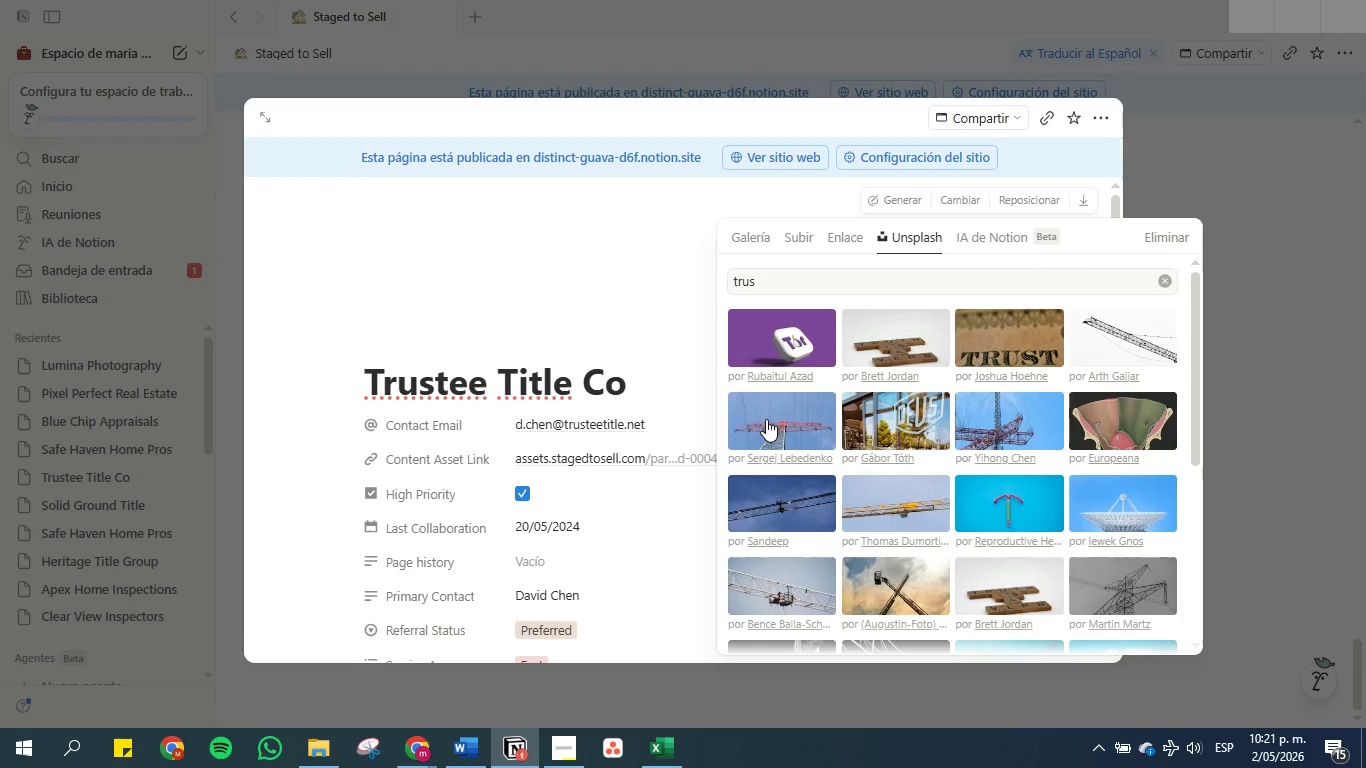 
double_click([766, 419])
 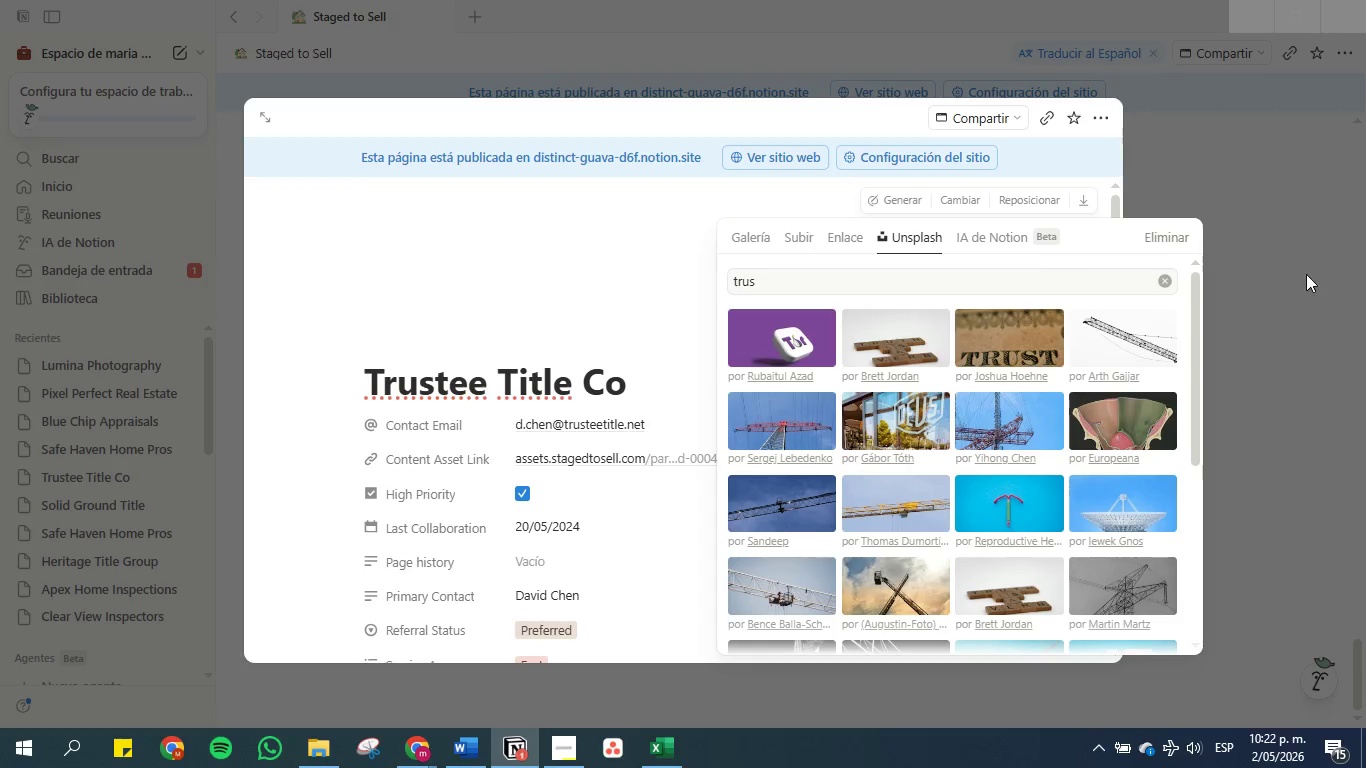 
double_click([1302, 274])
 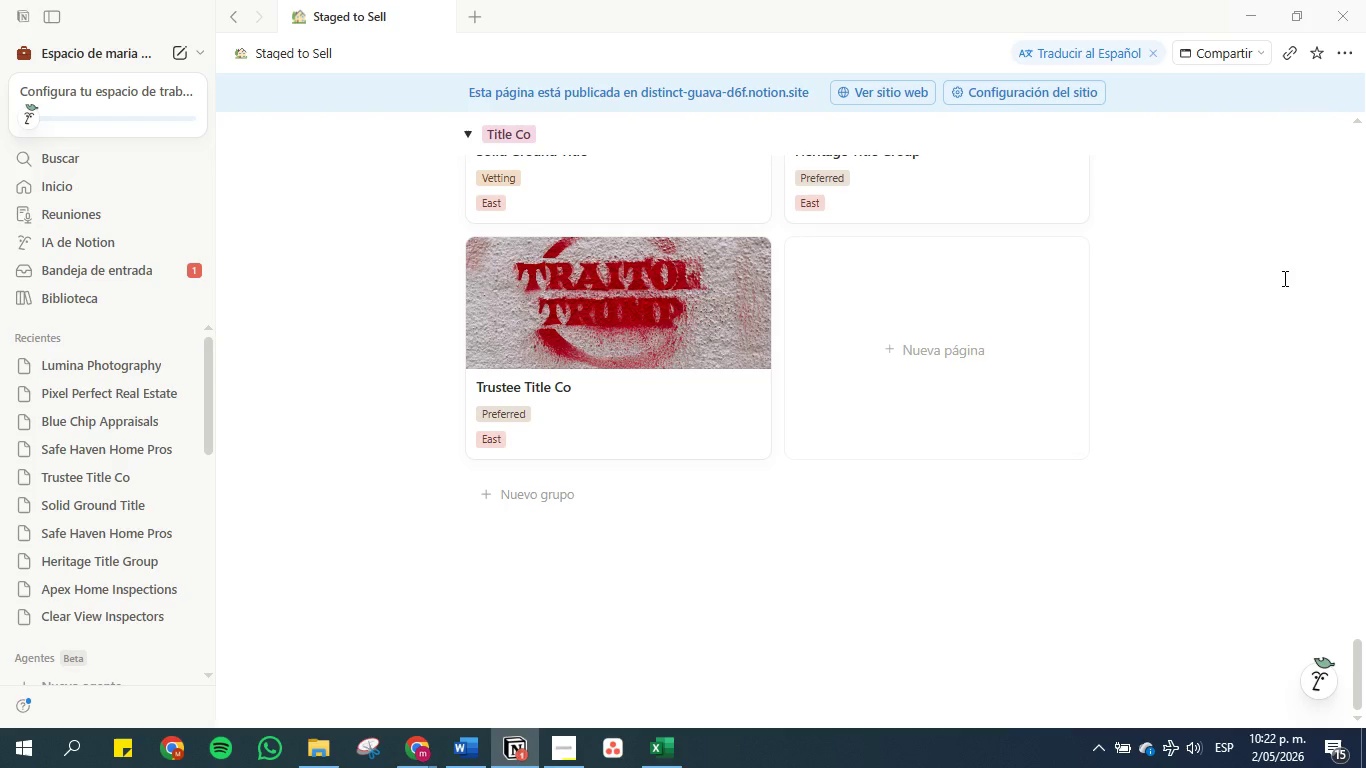 
wait(7.69)
 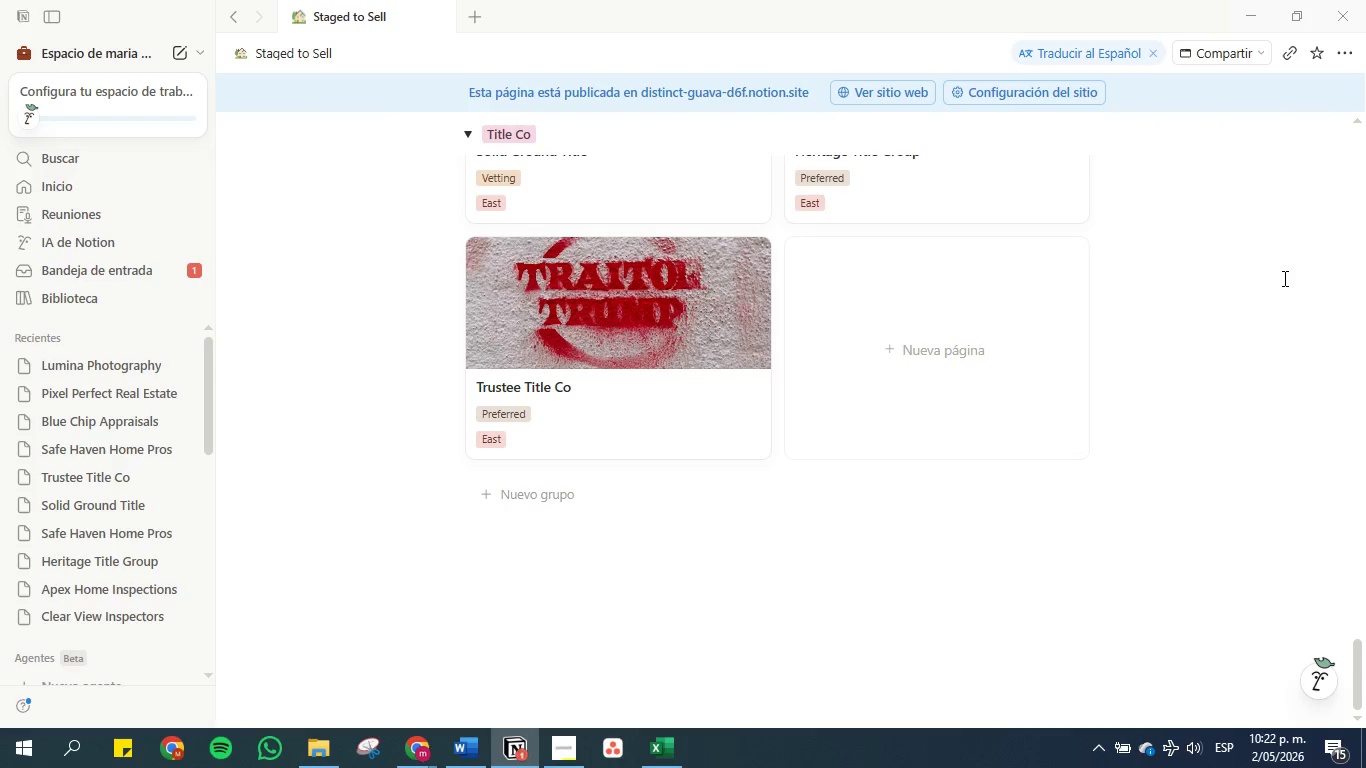 
scroll: coordinate [1236, 231], scroll_direction: up, amount: 2.0
 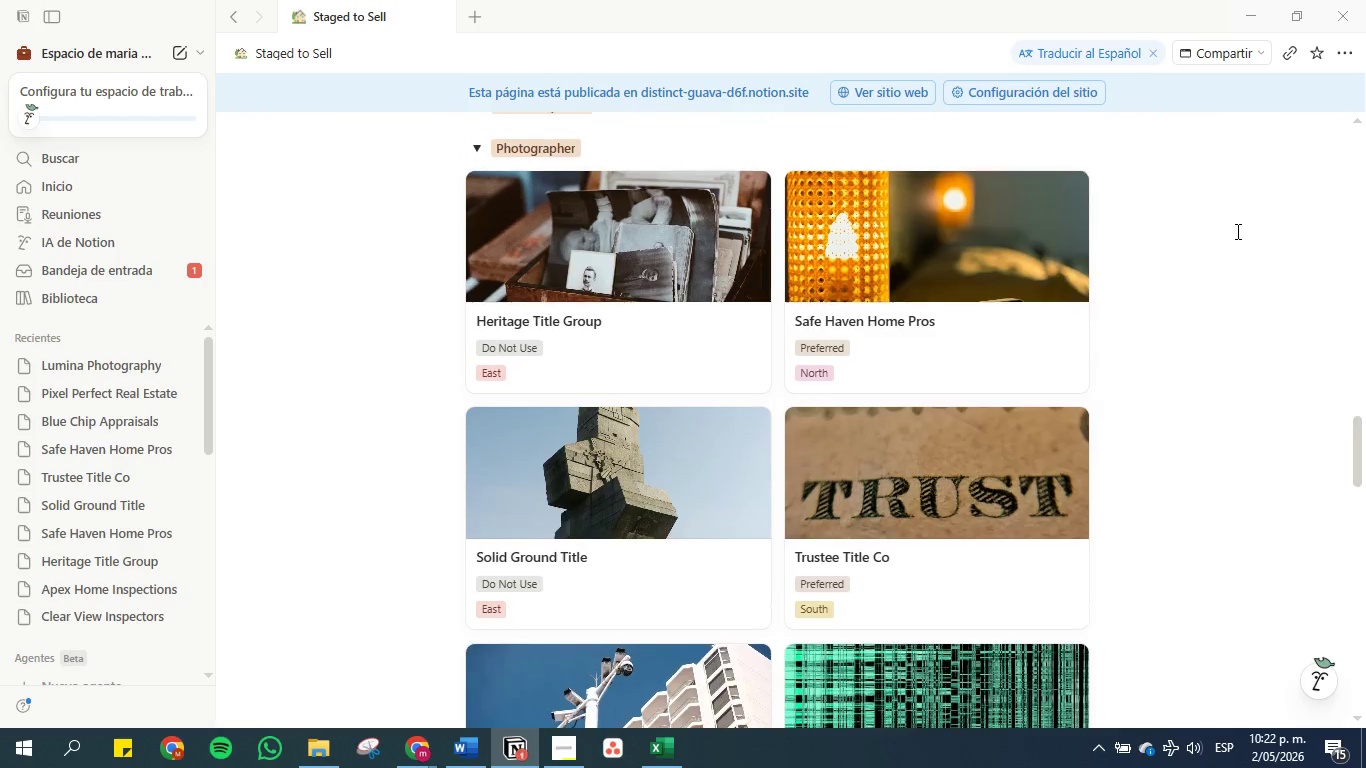 
scroll: coordinate [583, 521], scroll_direction: down, amount: 4.0
 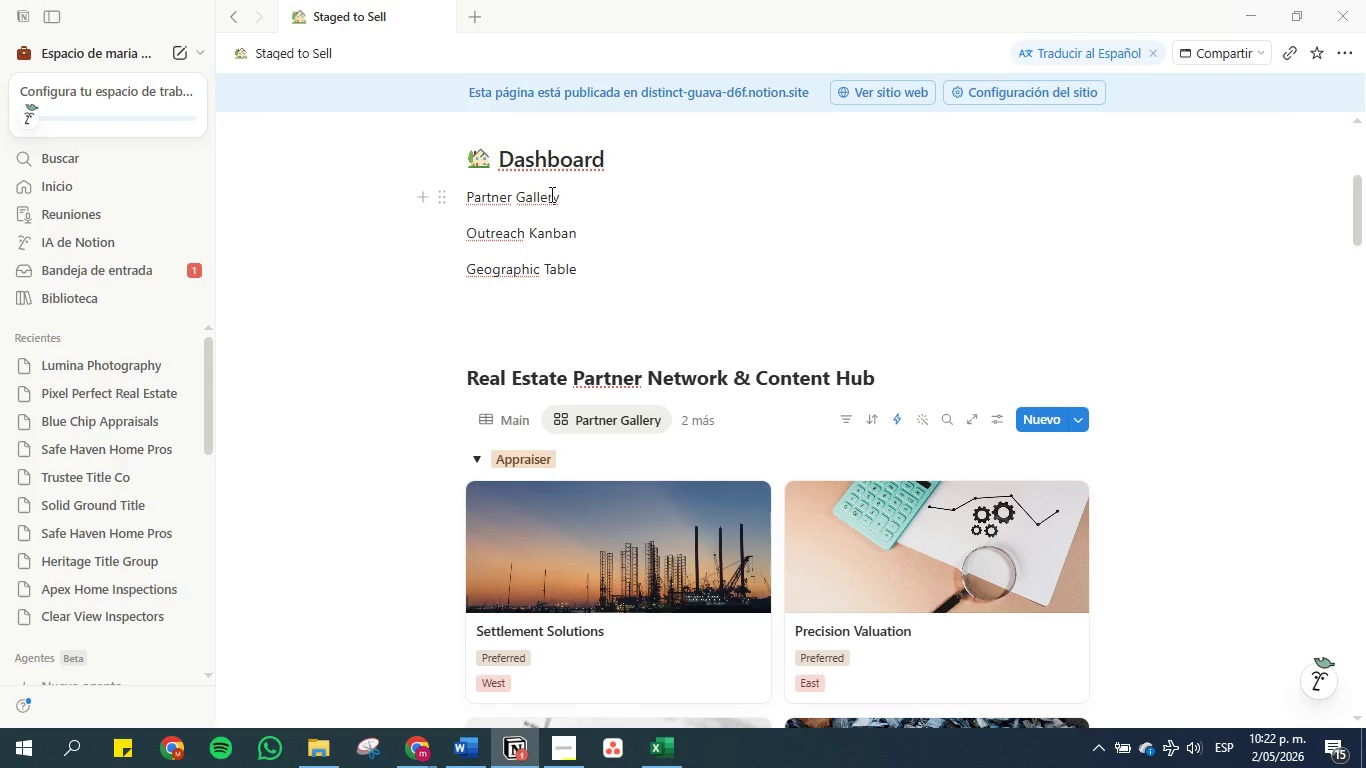 
left_click([444, 195])
 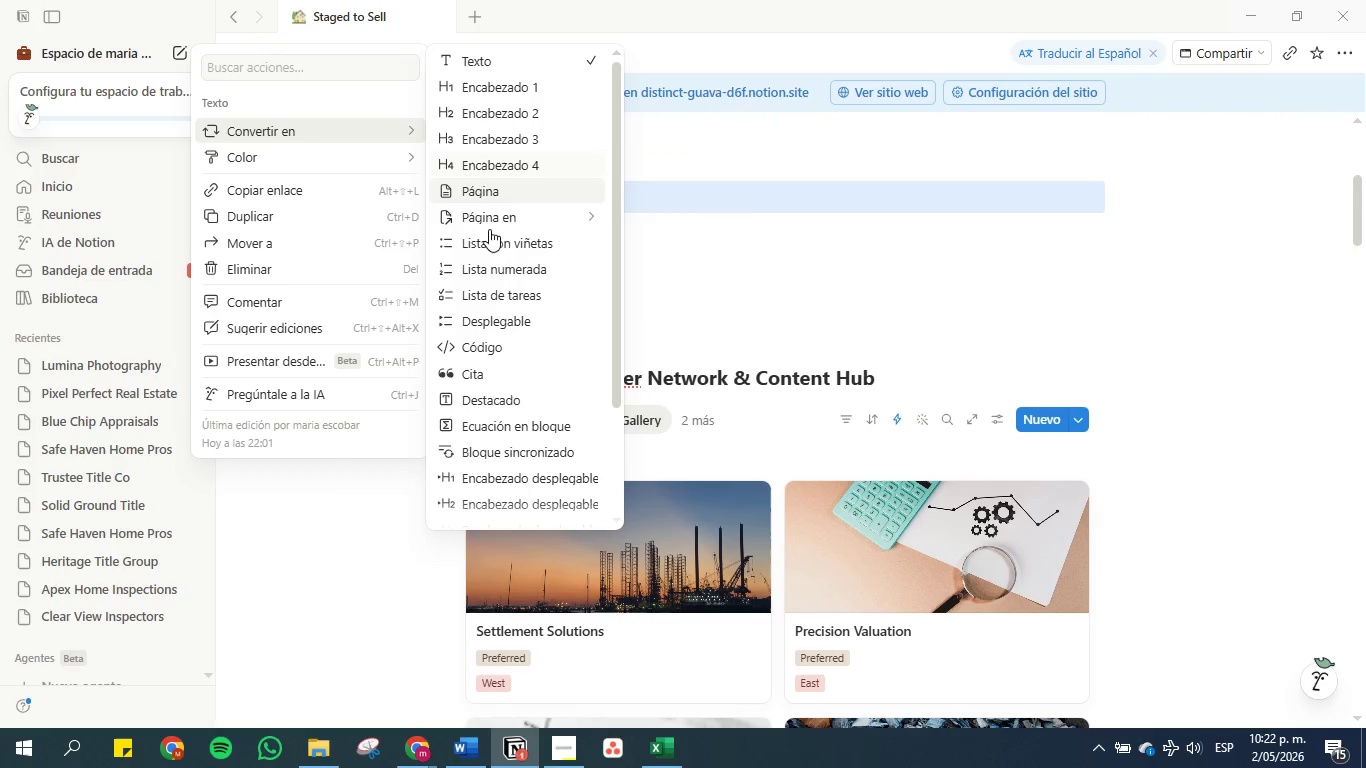 
left_click([496, 315])
 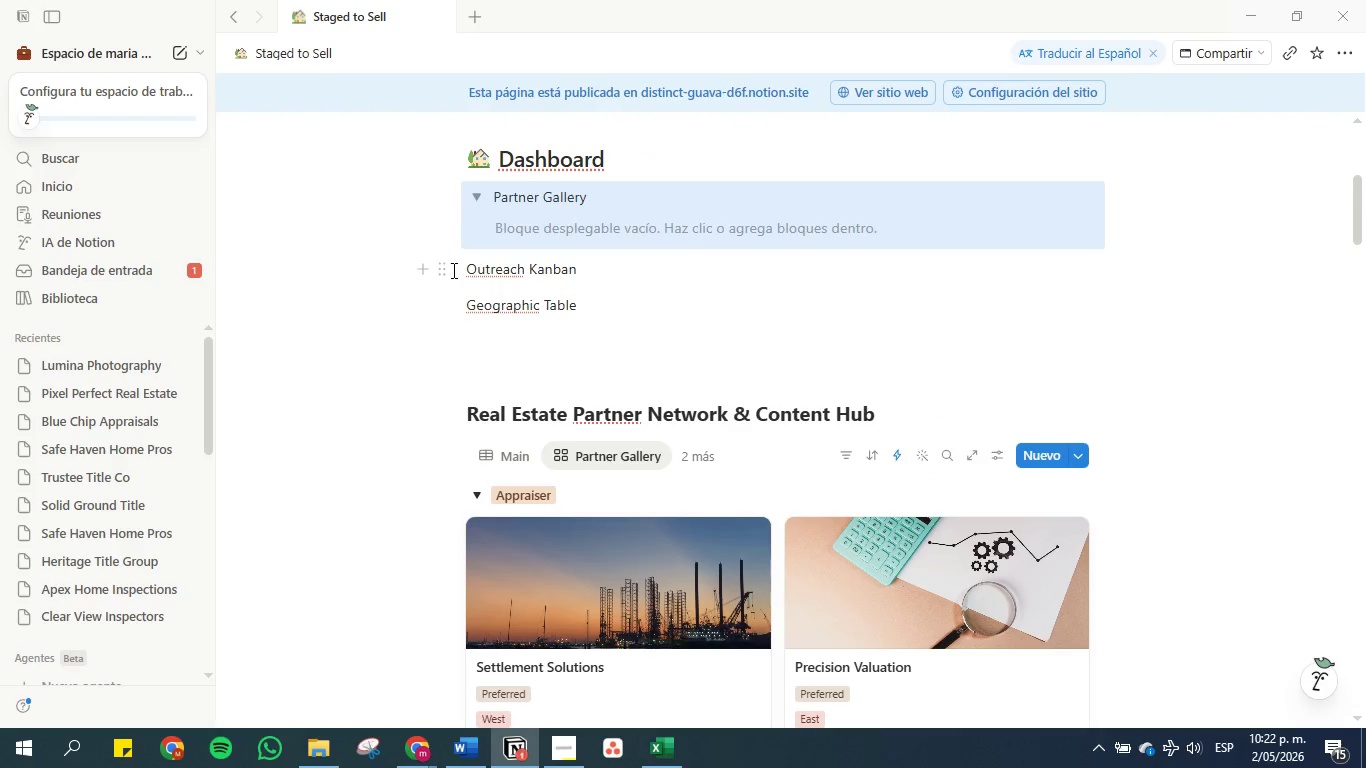 
double_click([444, 270])
 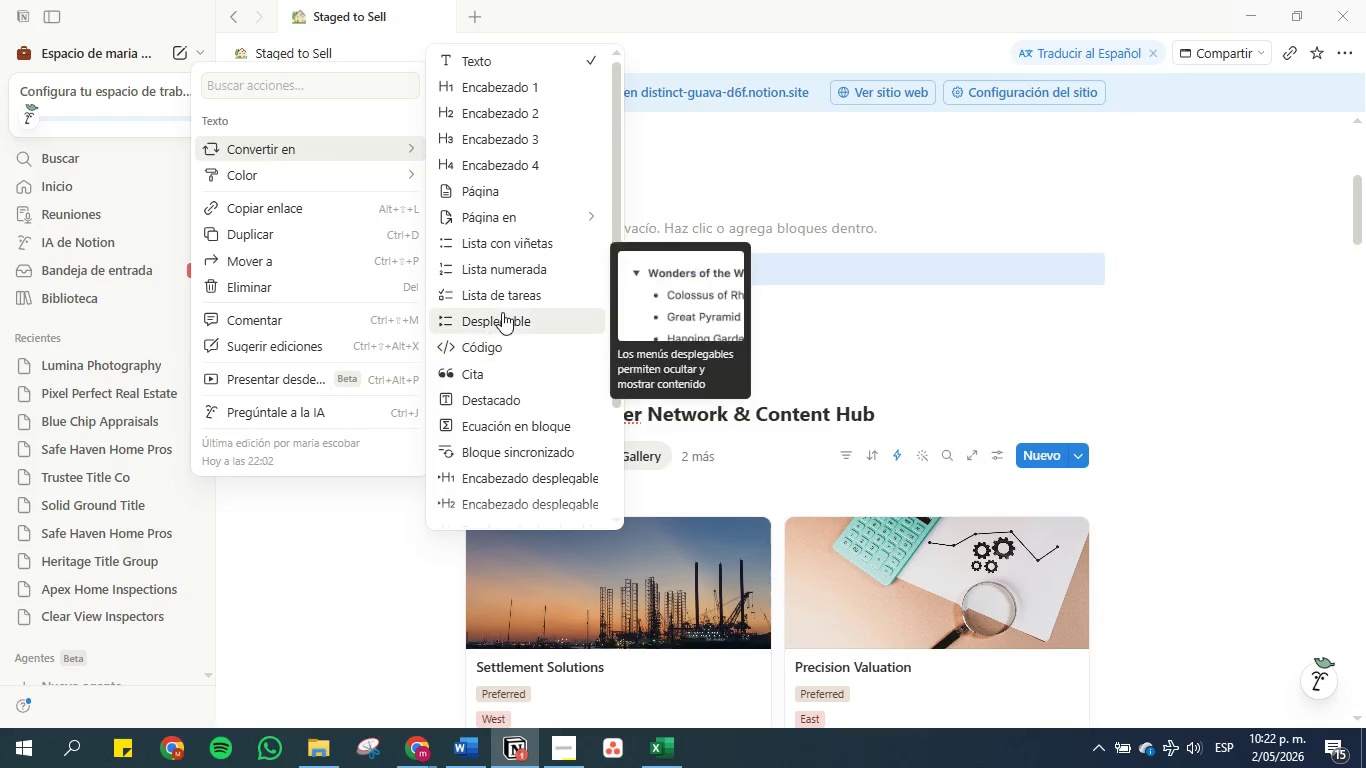 
left_click([504, 322])
 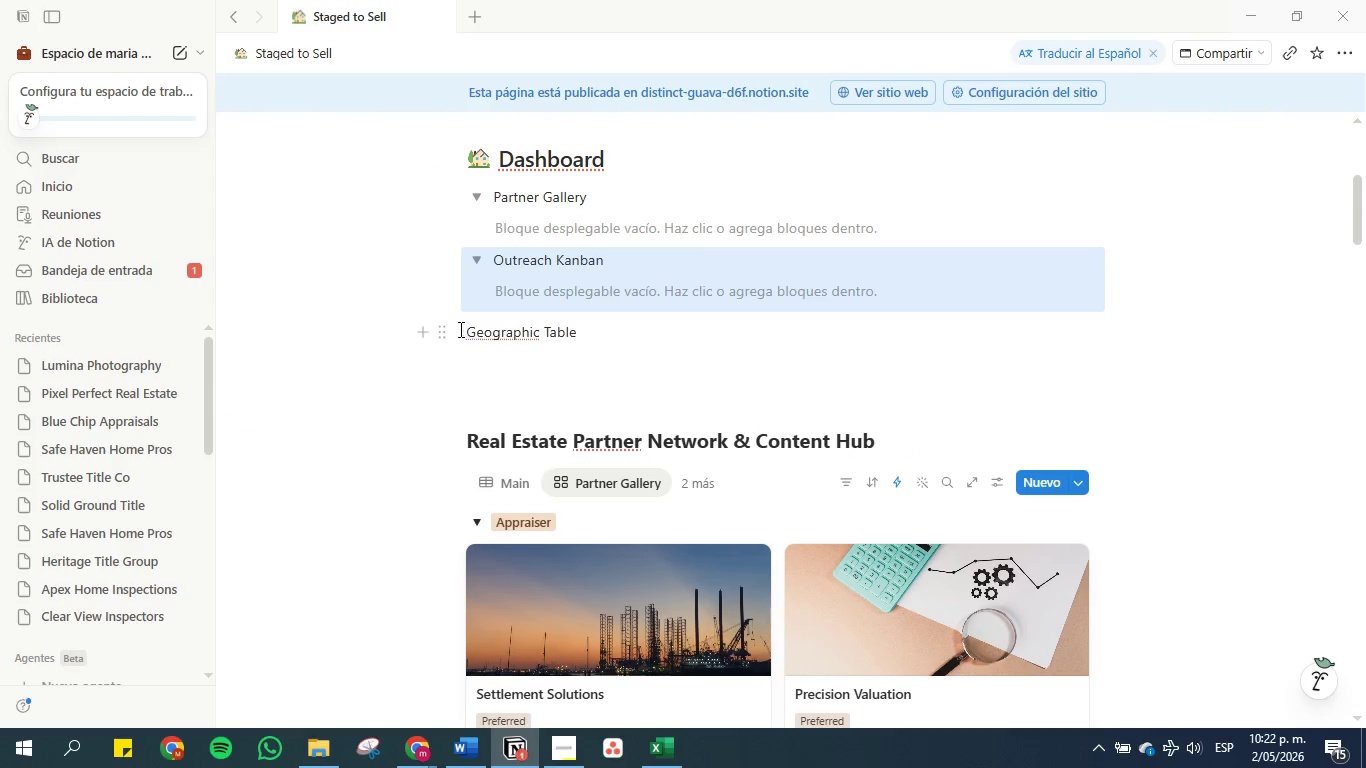 
left_click([442, 333])
 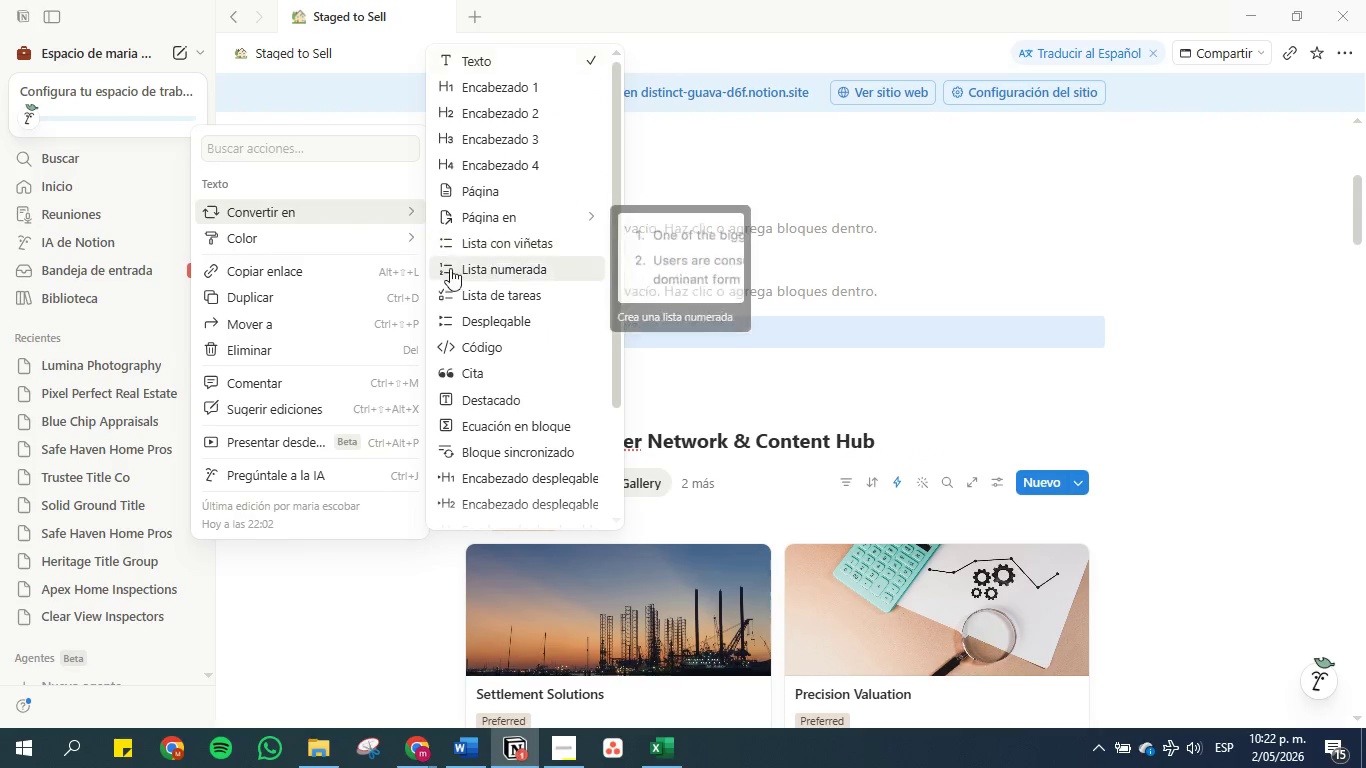 
left_click([498, 321])
 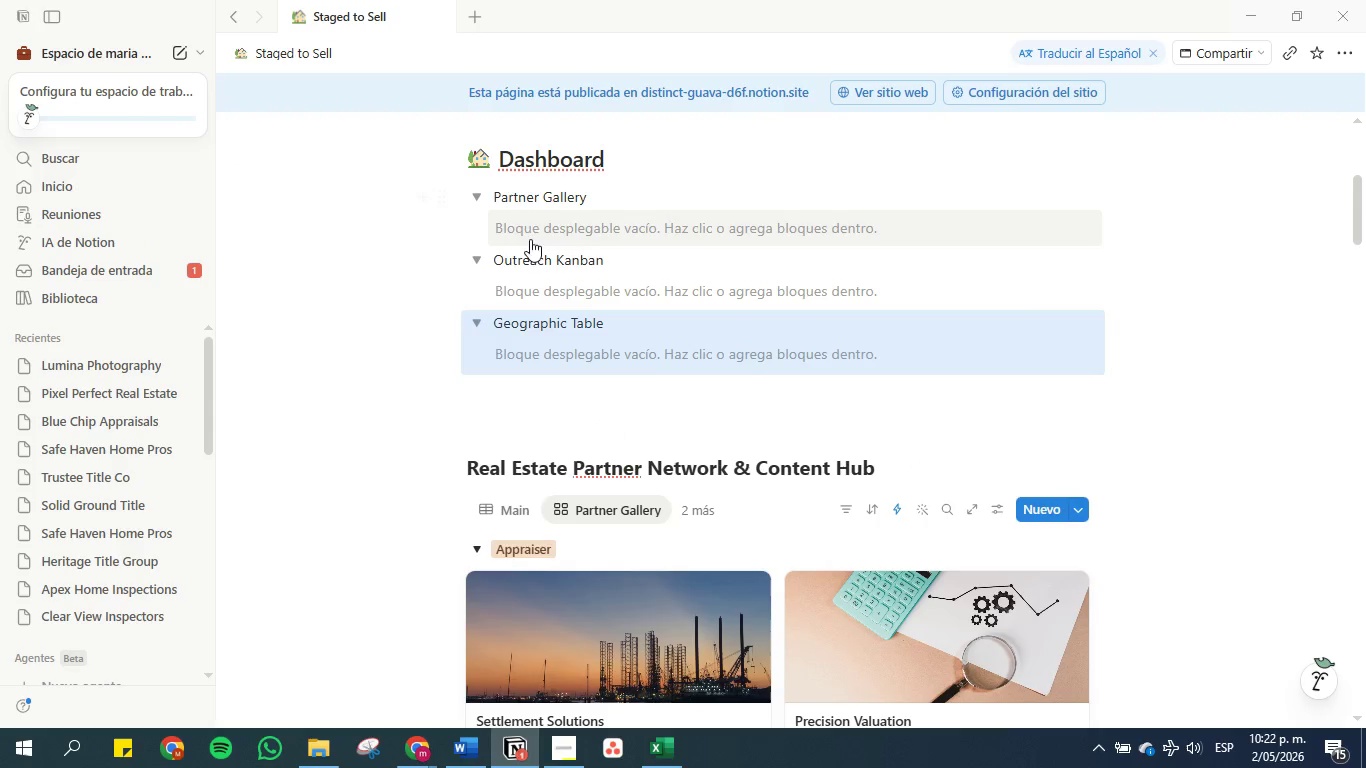 
left_click([526, 228])
 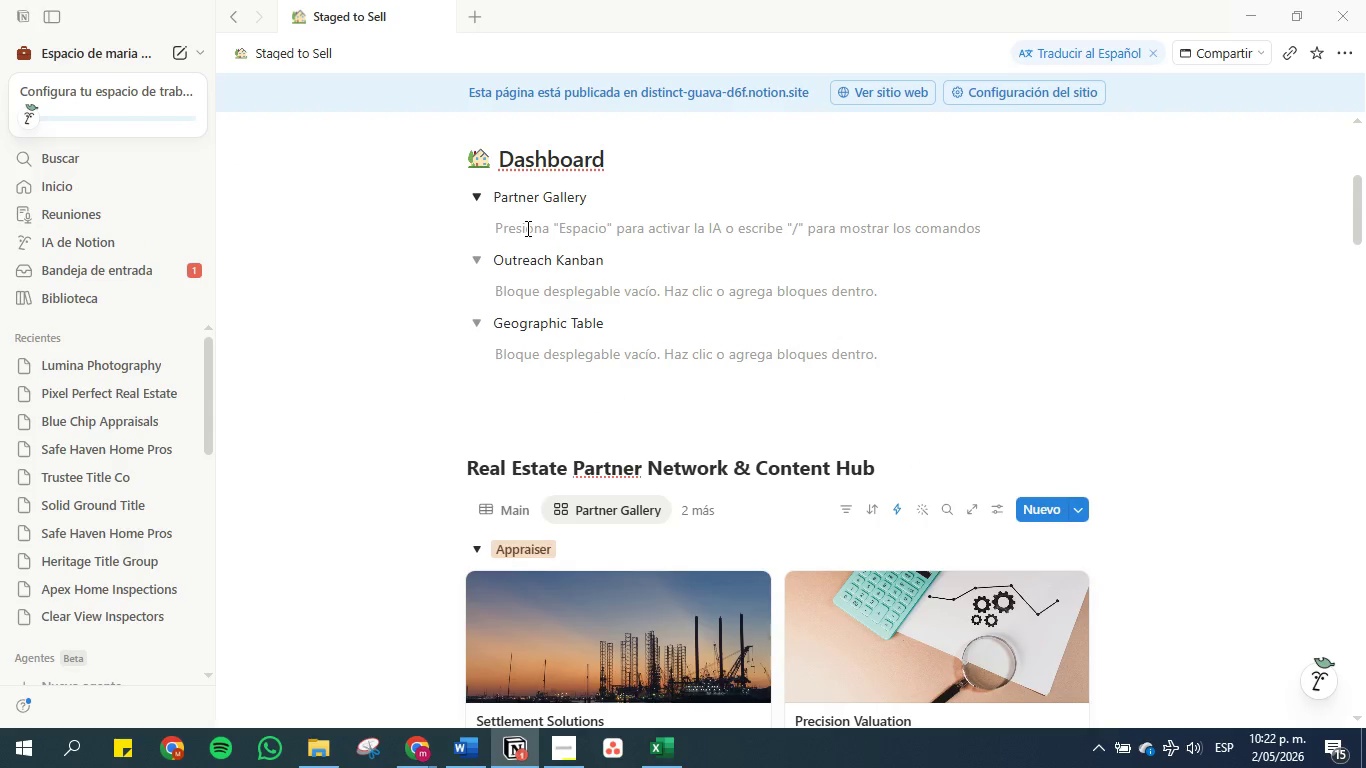 
type(&linked)
 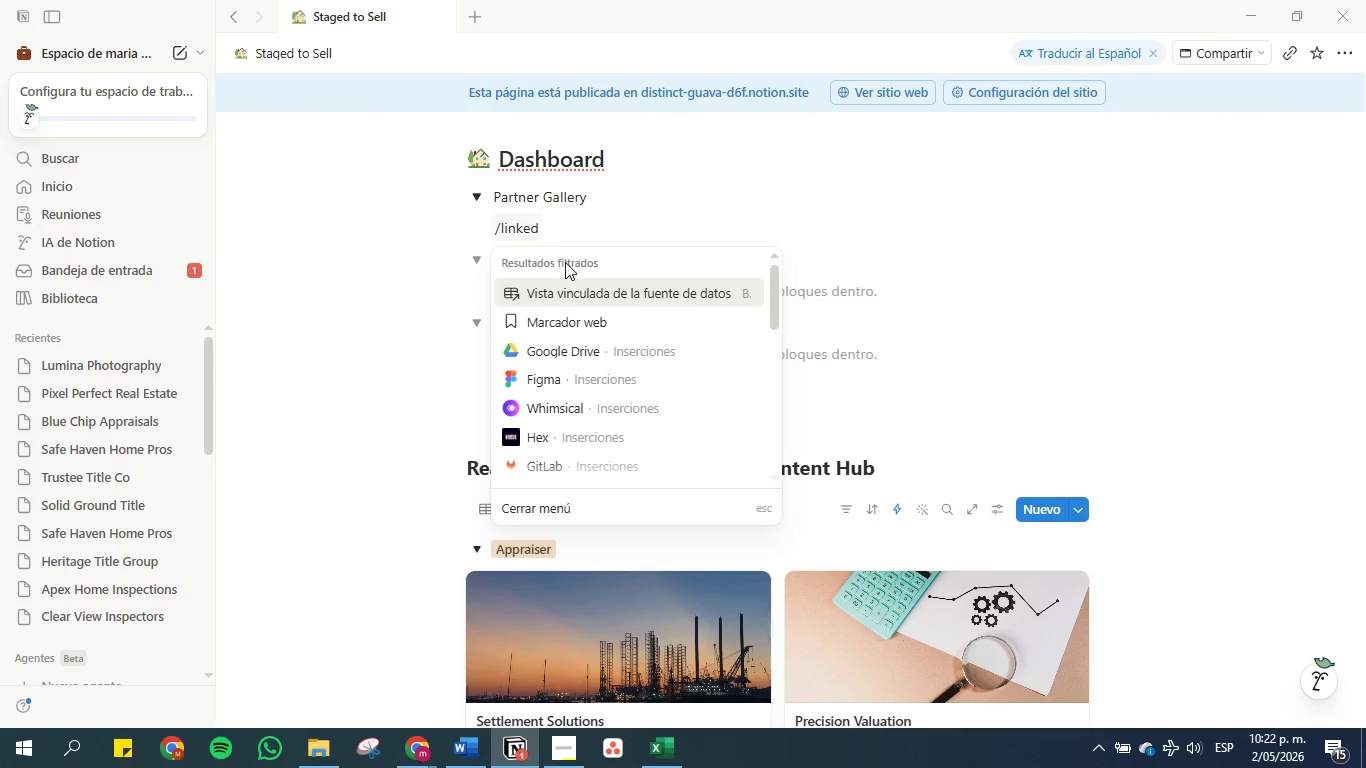 
left_click([580, 291])
 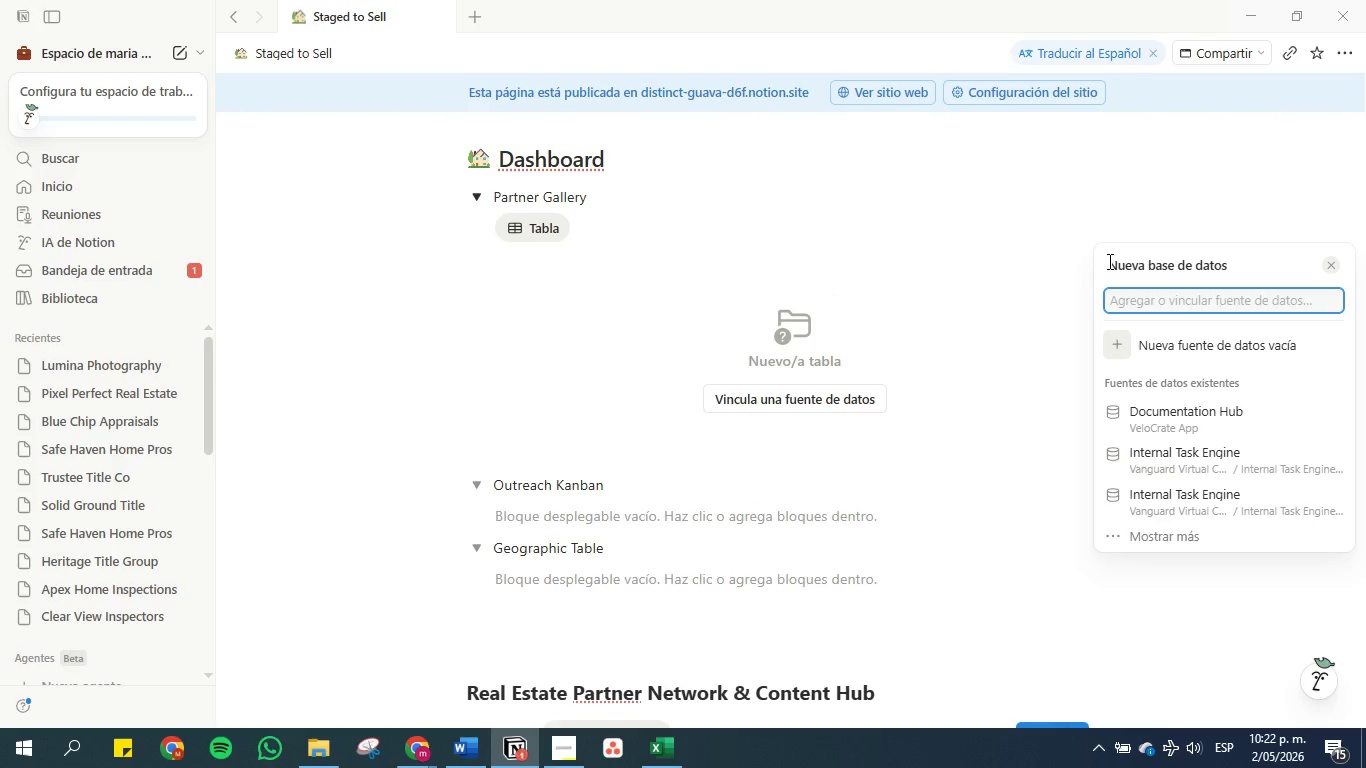 
wait(6.73)
 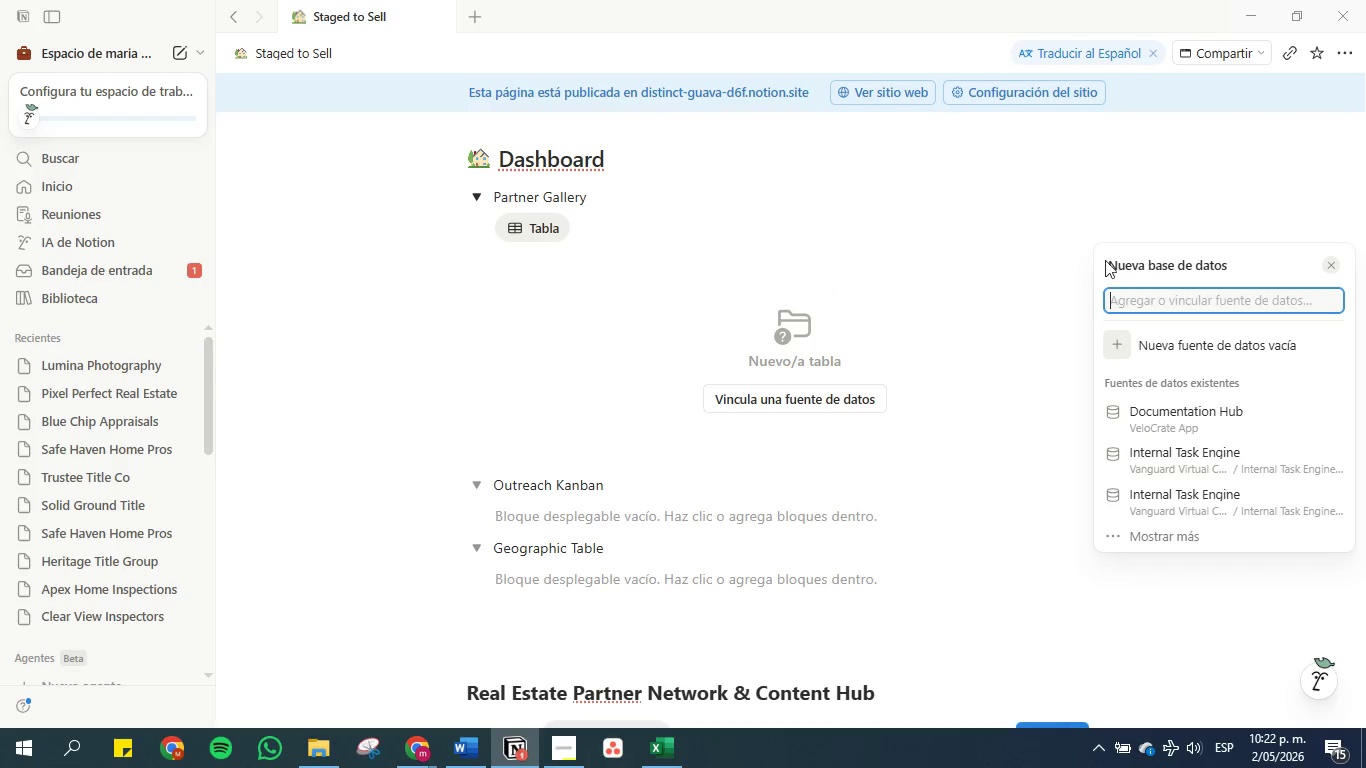 
left_click([1143, 302])
 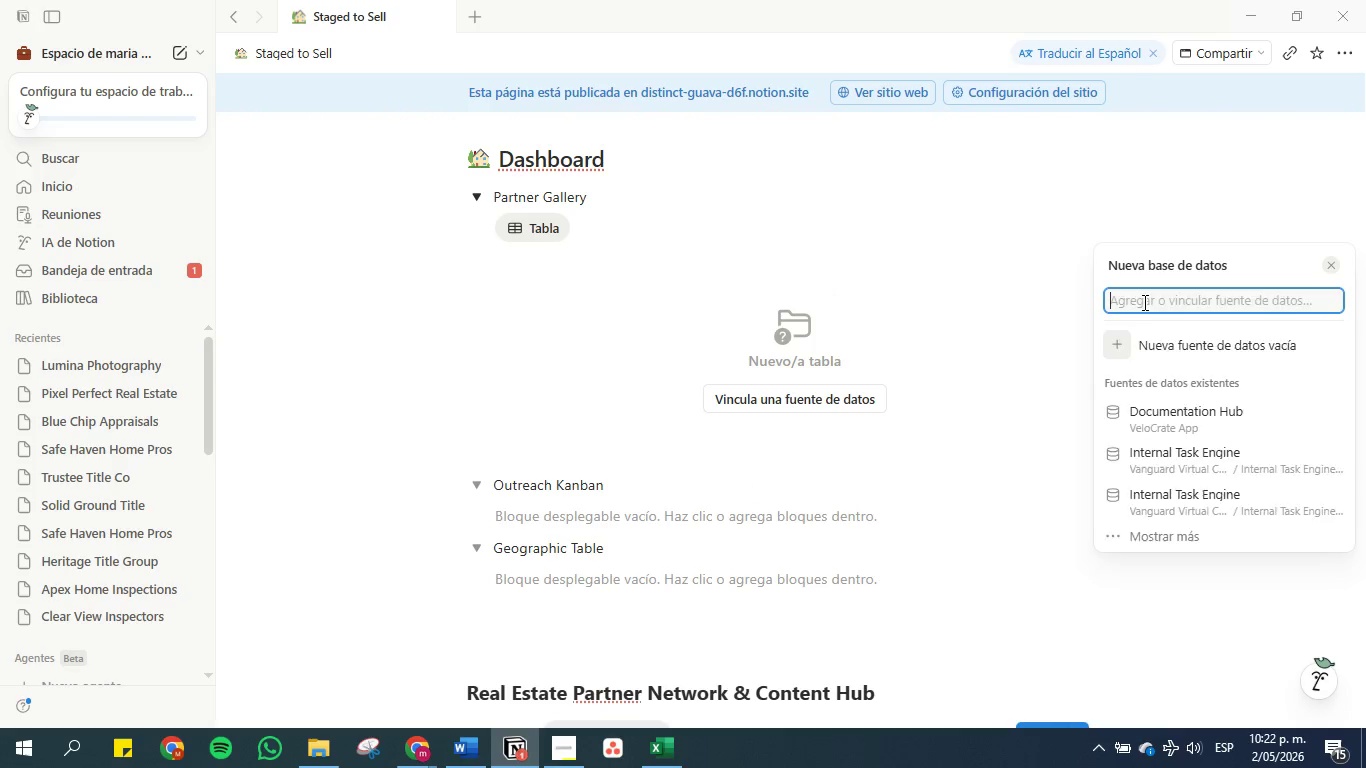 
type(rea)
 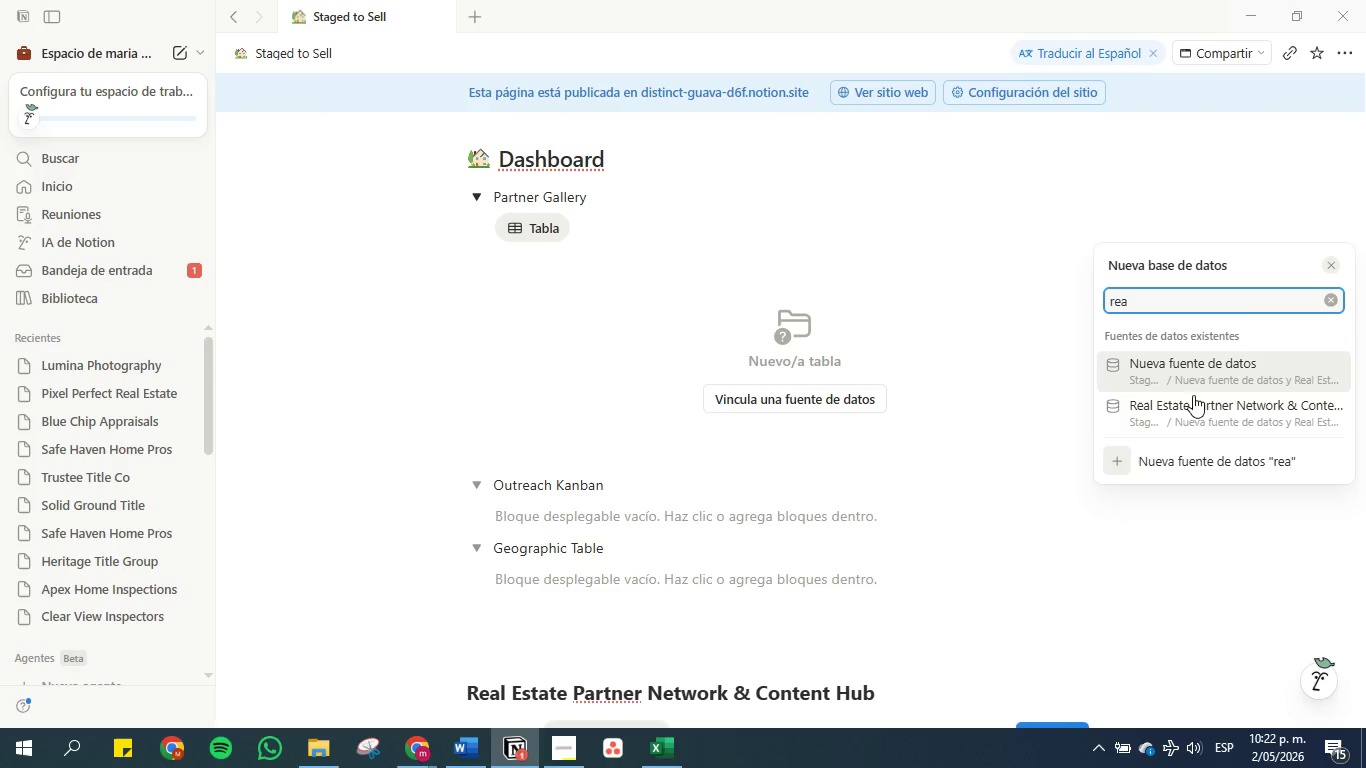 
left_click([1195, 402])
 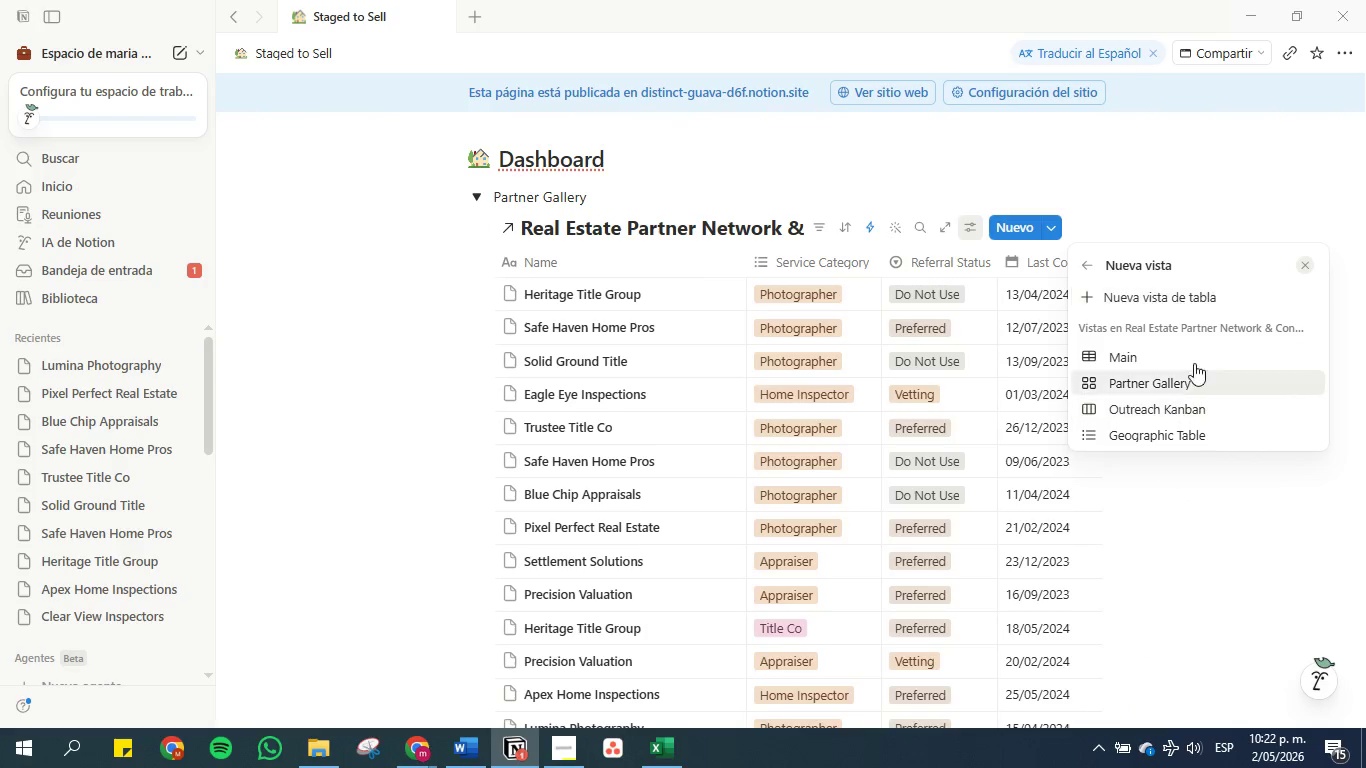 
left_click([1193, 379])
 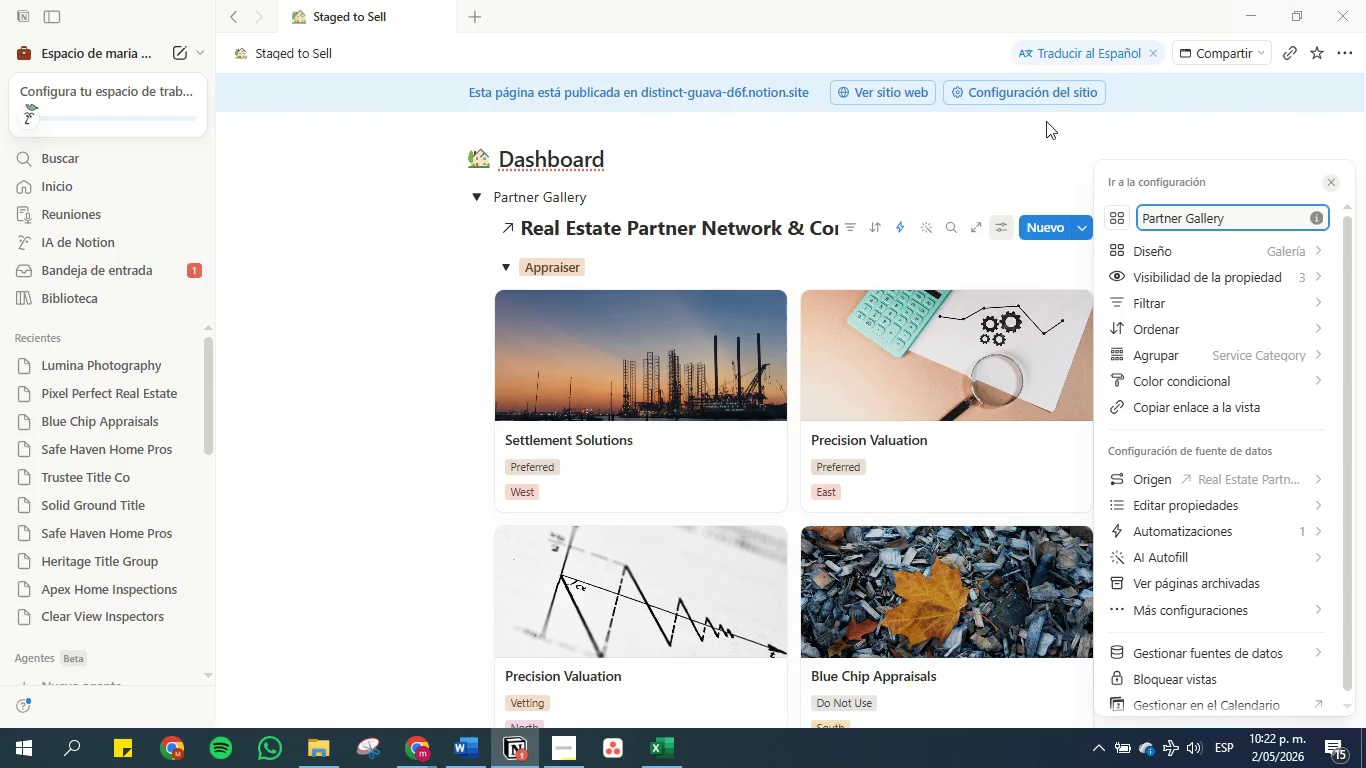 
left_click([1023, 129])
 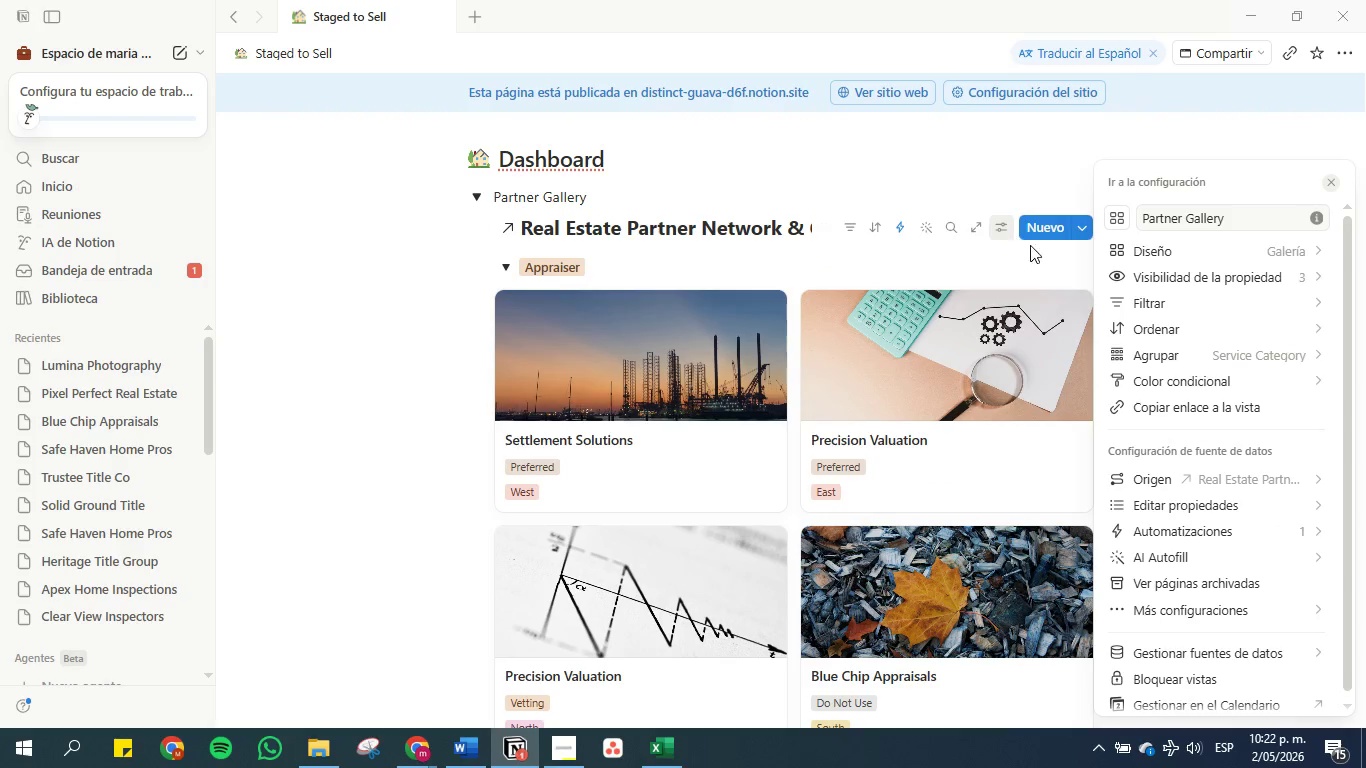 
left_click([1145, 258])
 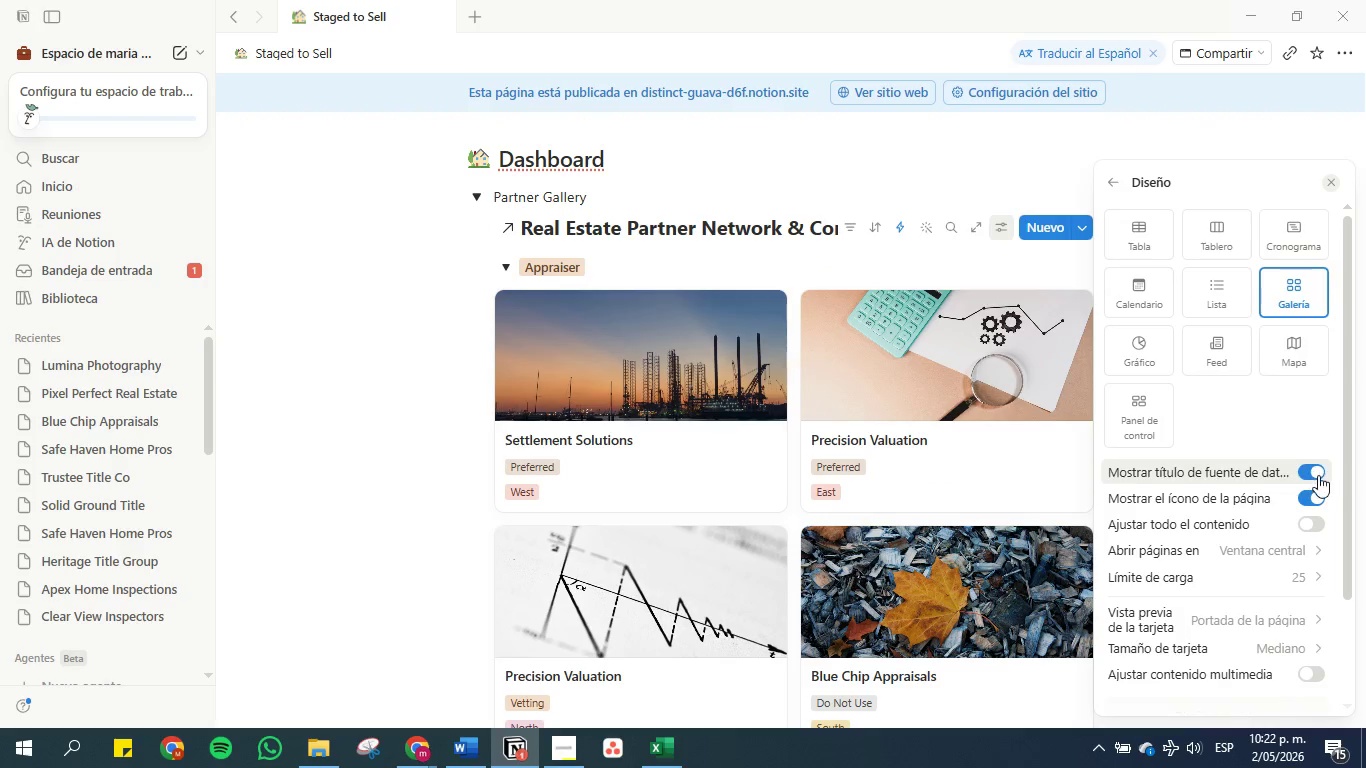 
left_click([1313, 467])
 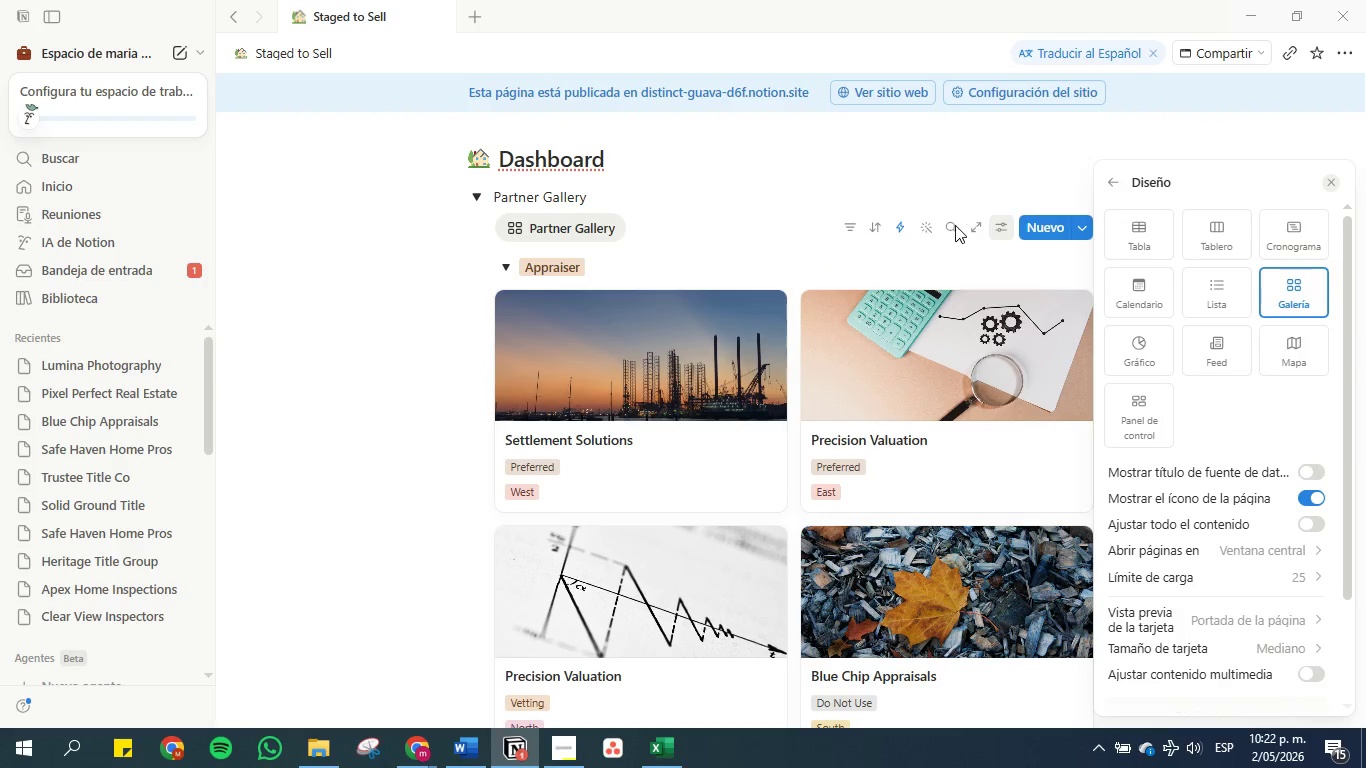 
left_click([938, 161])
 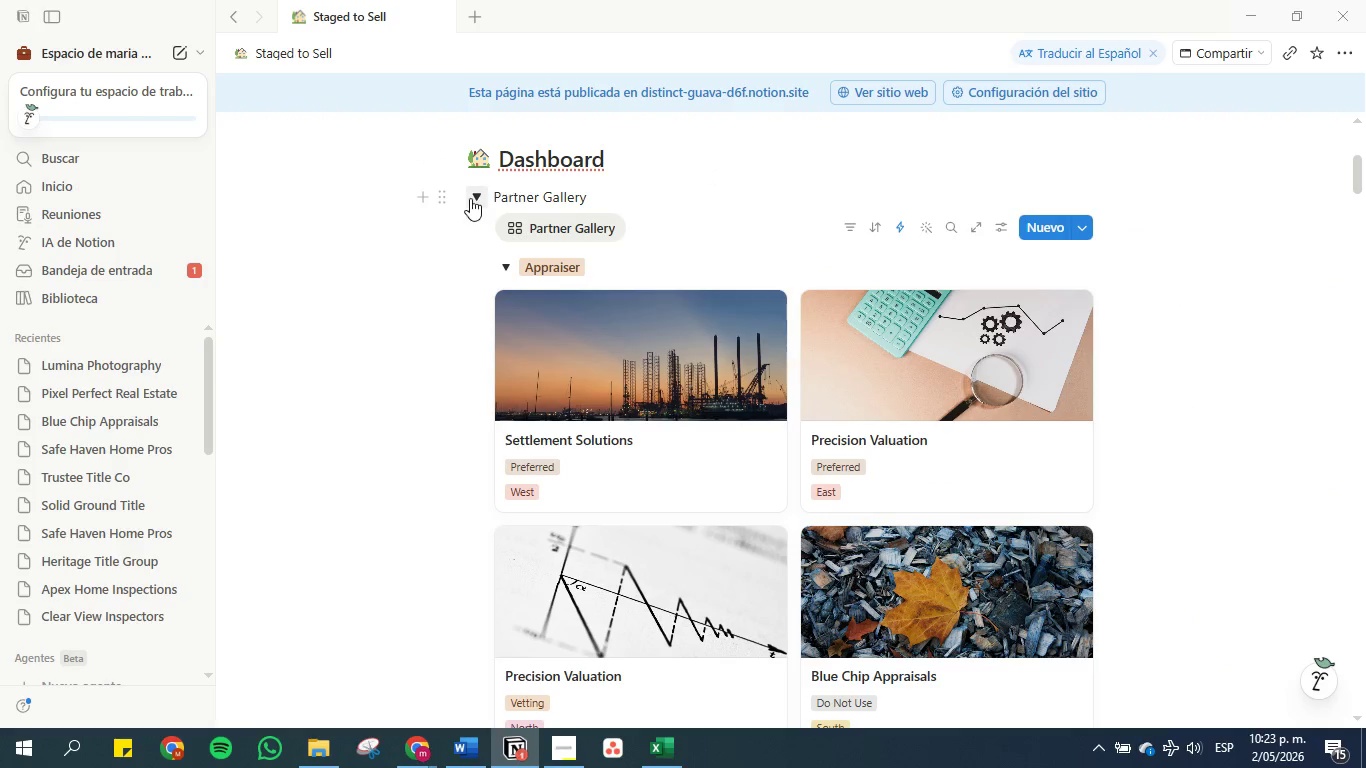 
left_click([474, 198])
 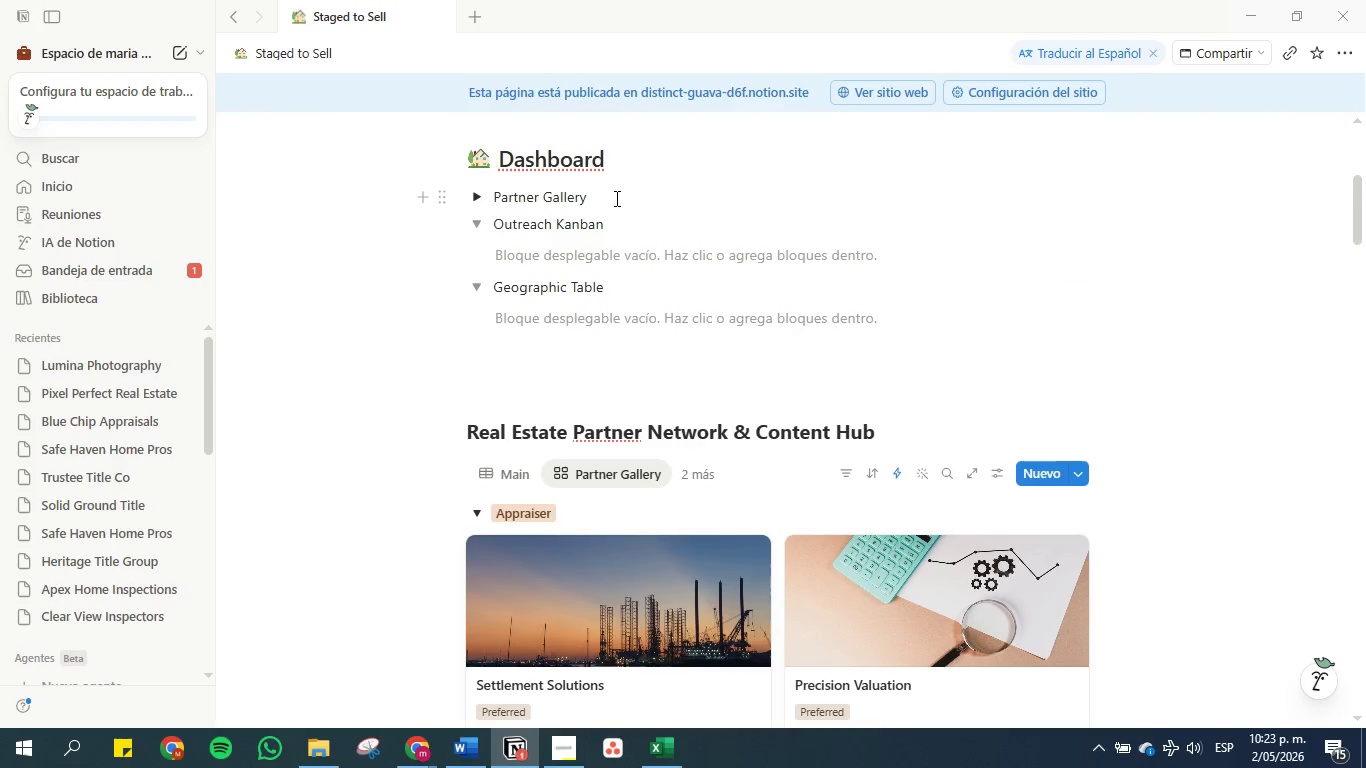 
left_click_drag(start_coordinate=[615, 198], to_coordinate=[496, 185])
 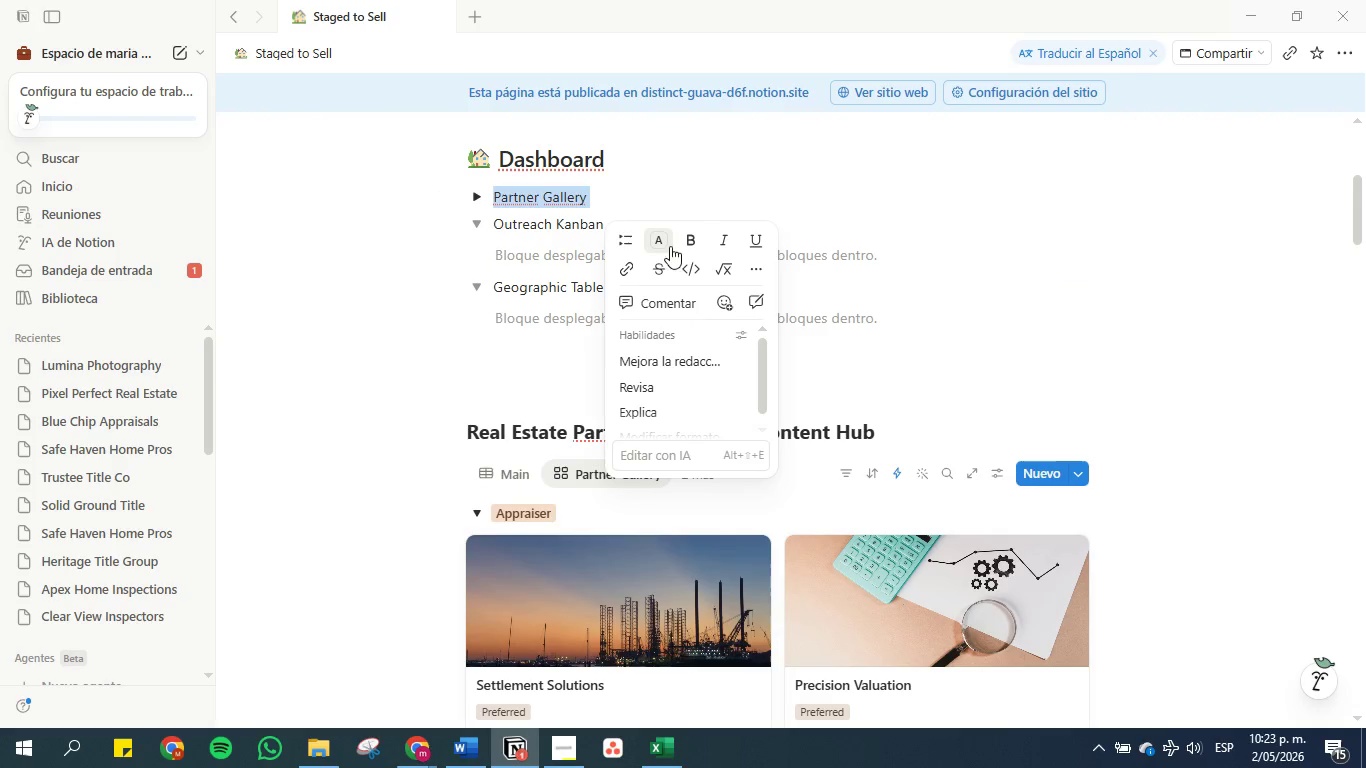 
left_click([694, 238])
 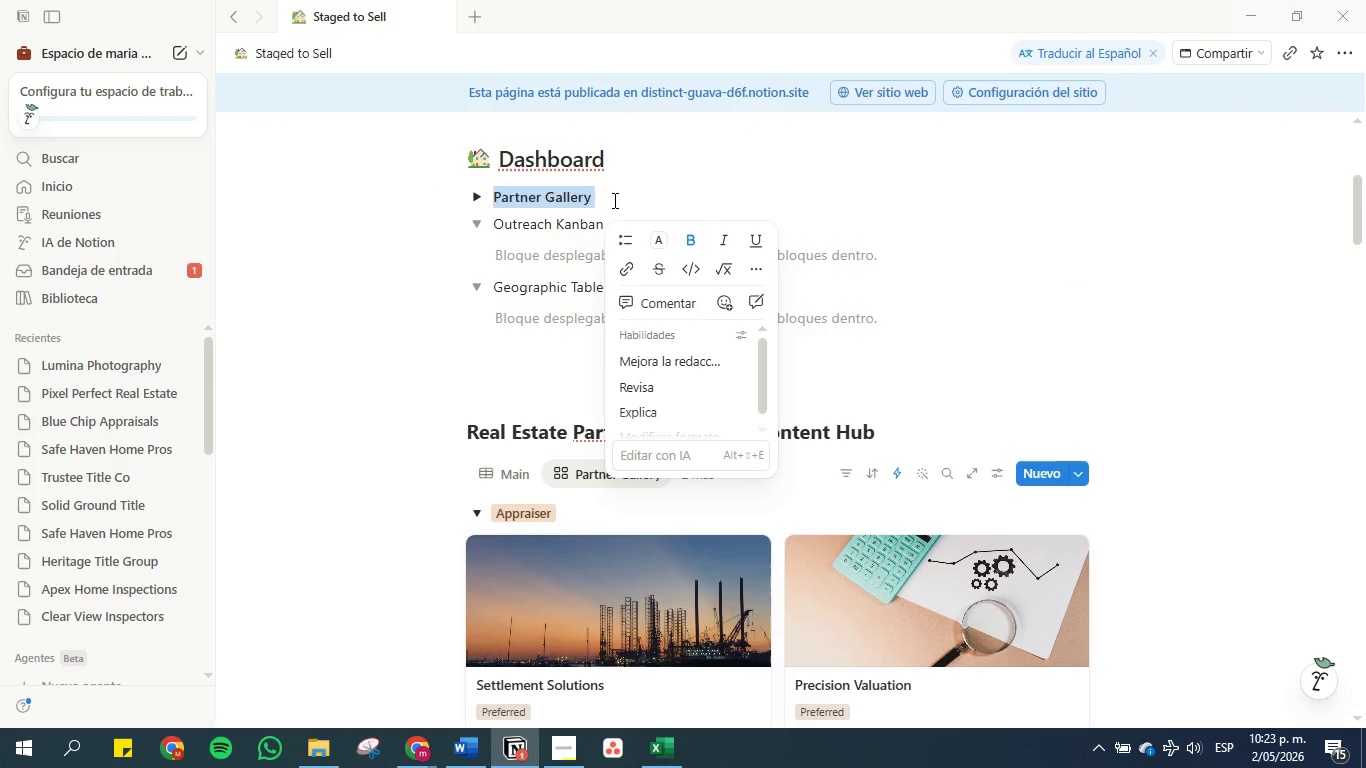 
left_click([613, 200])
 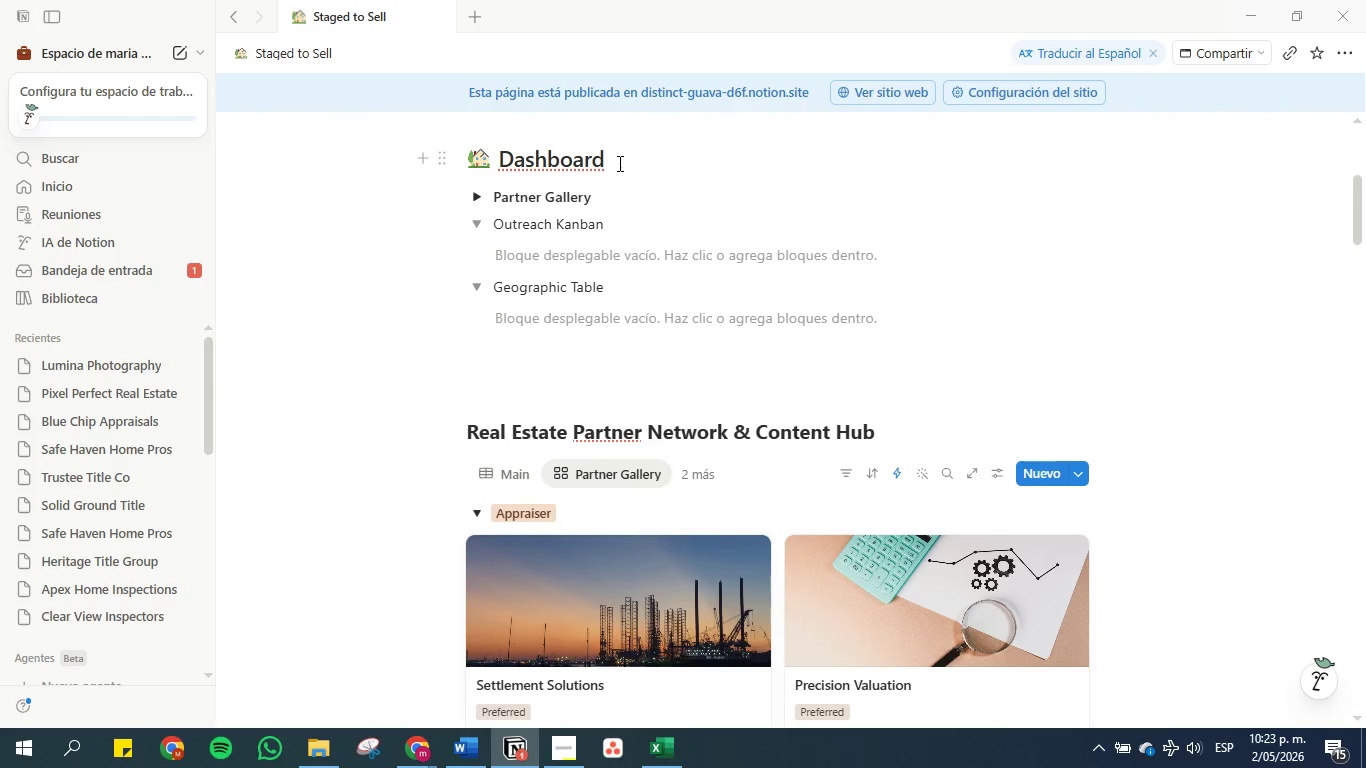 
left_click([618, 151])
 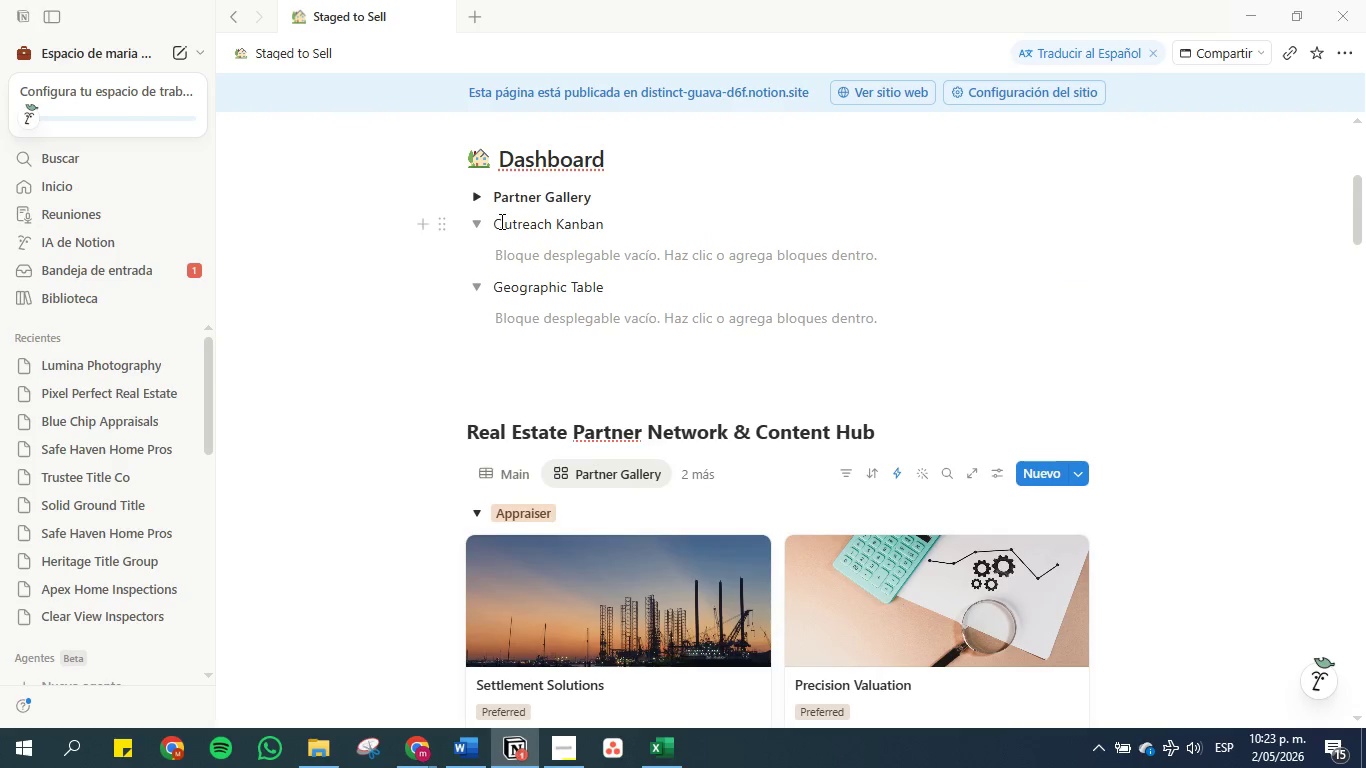 
left_click([529, 255])
 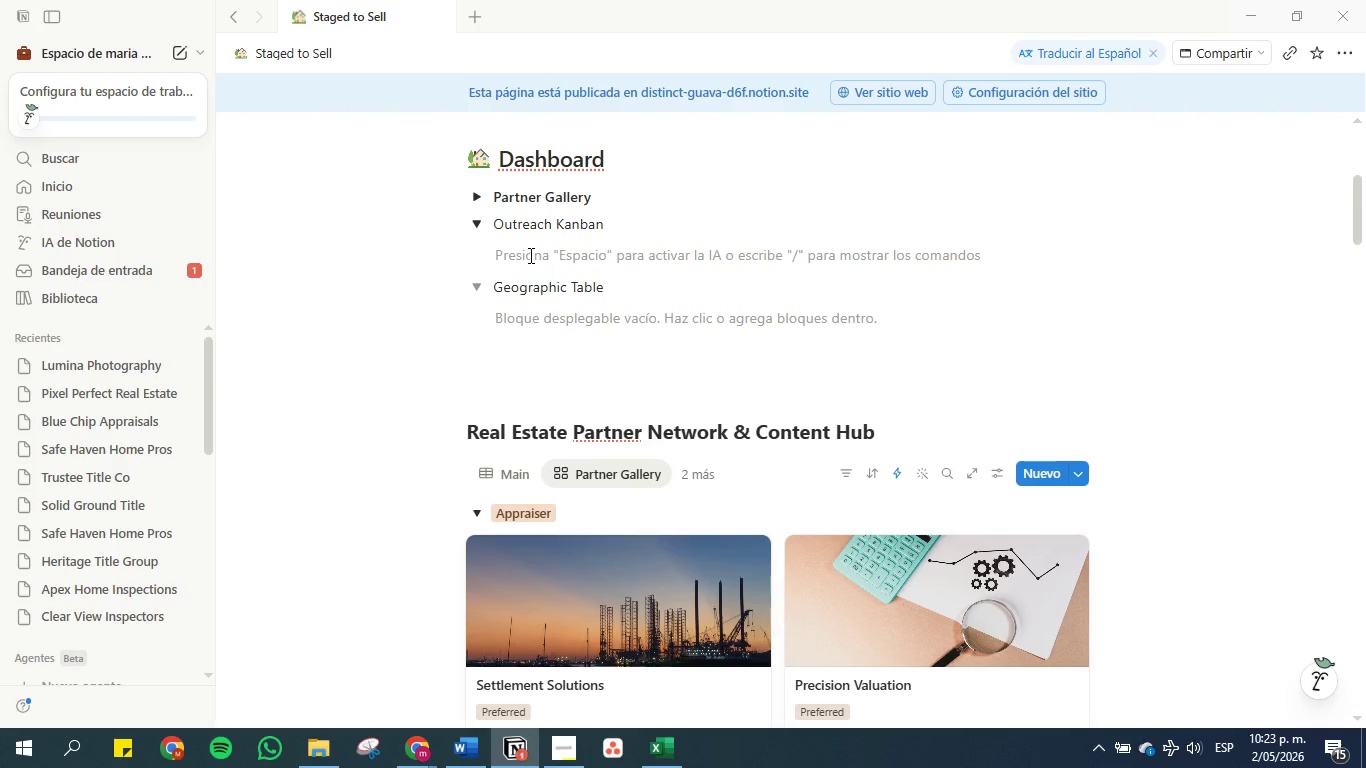 
type(&linked)
 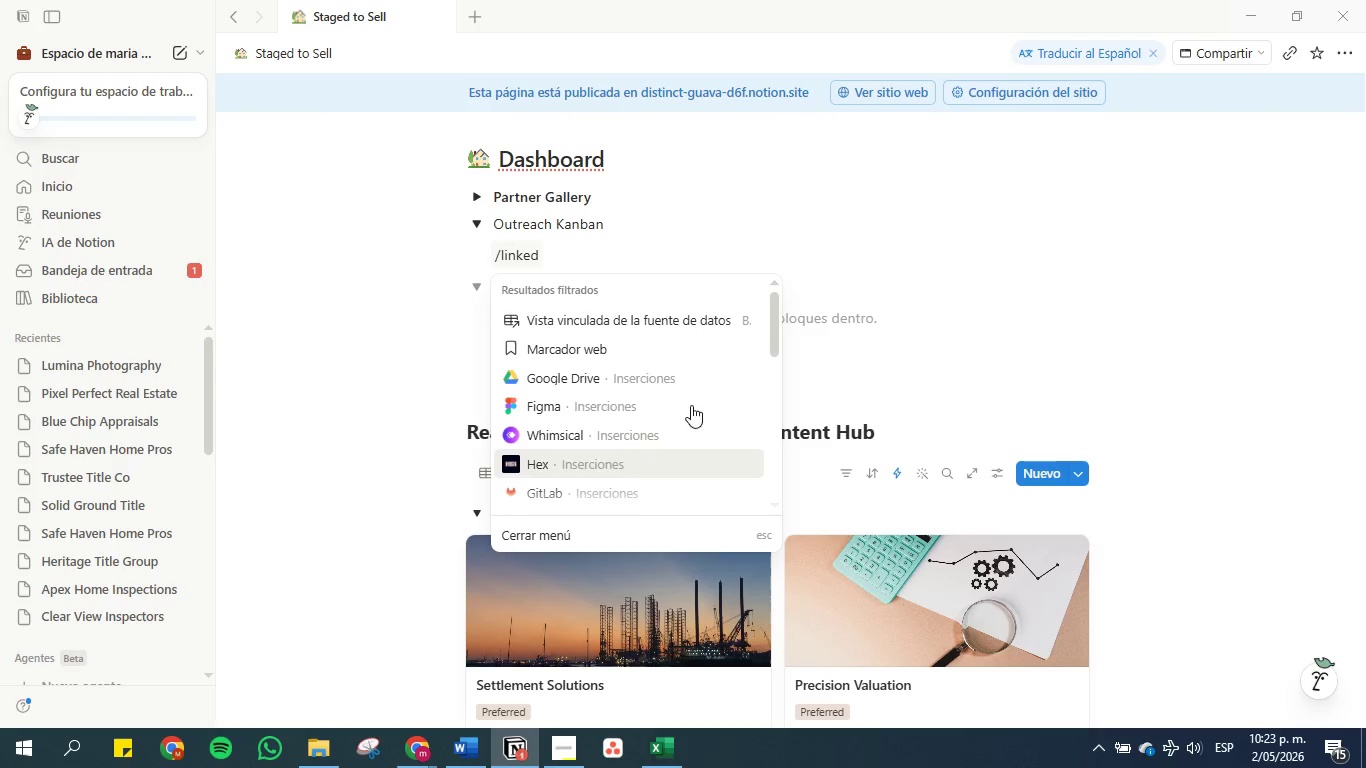 
left_click([650, 313])
 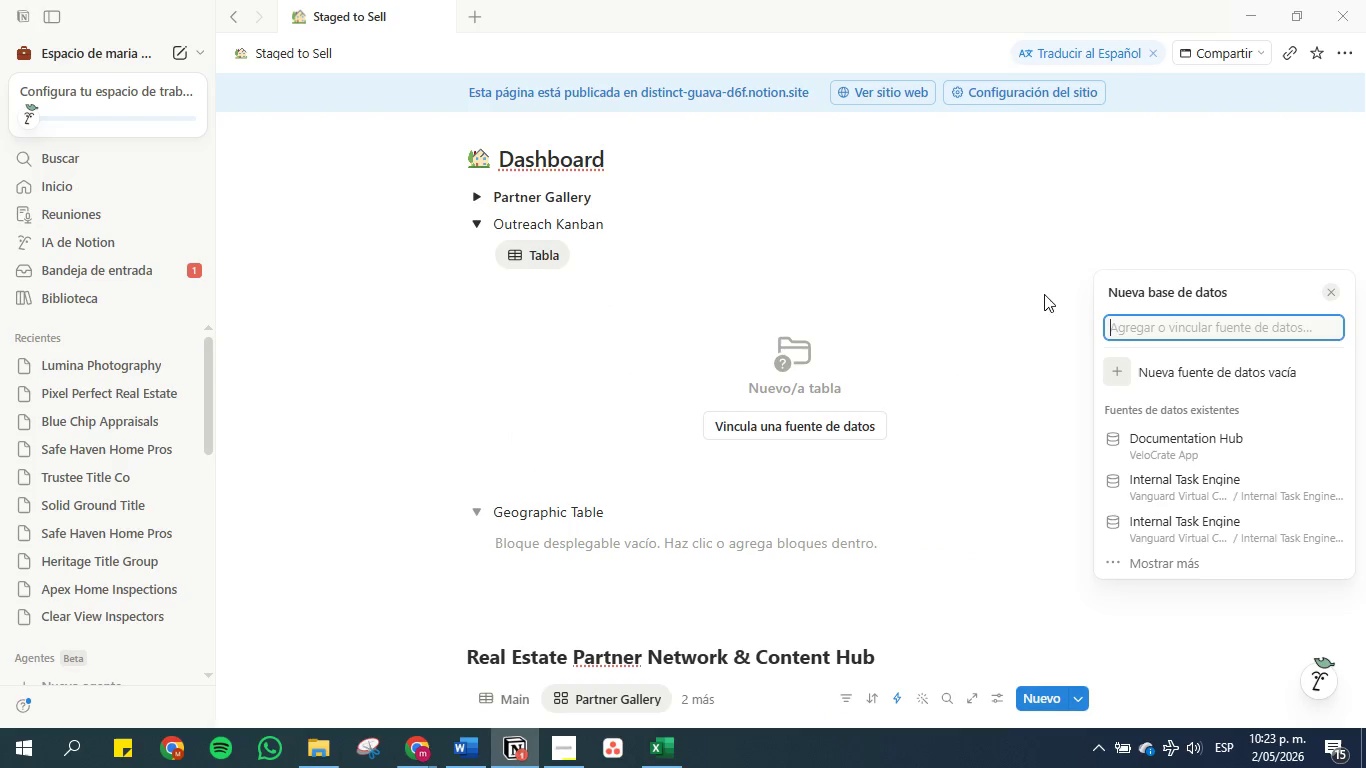 
left_click([1137, 328])
 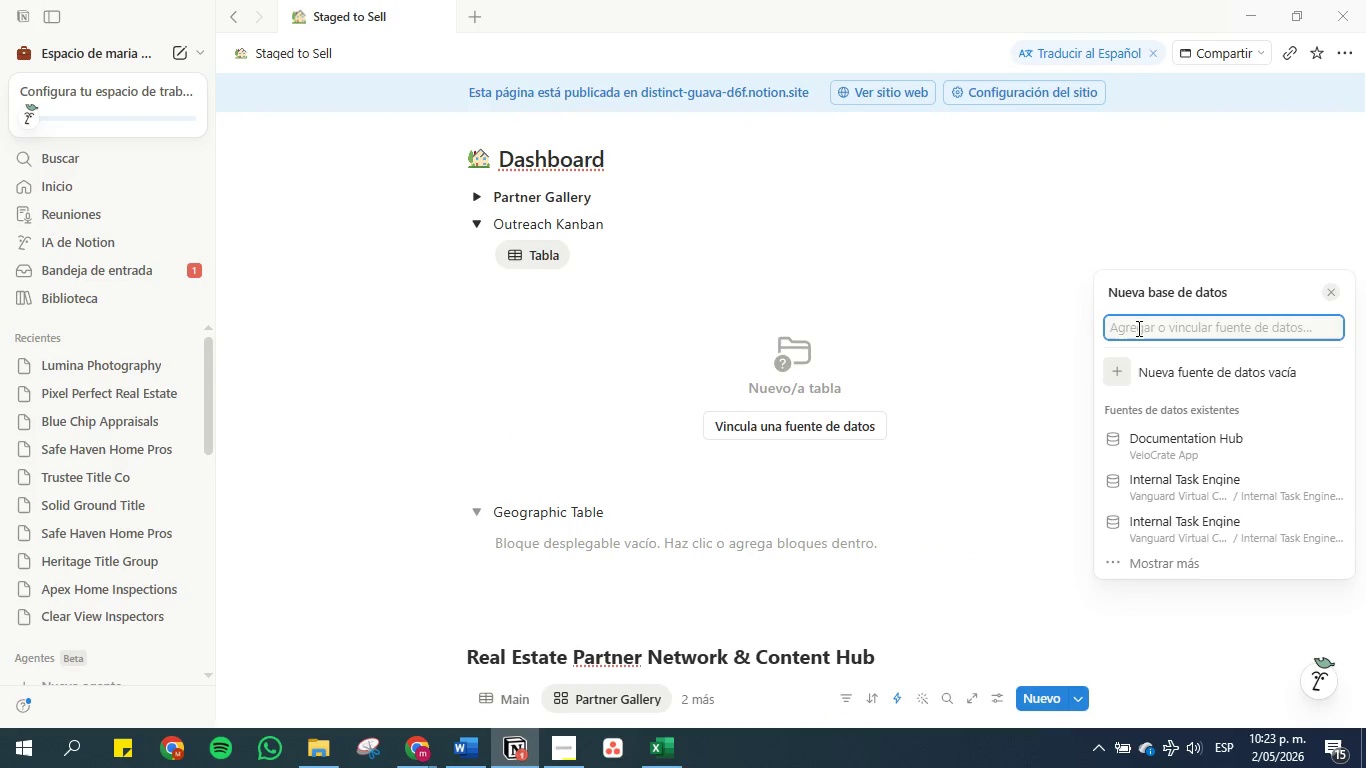 
type(real)
 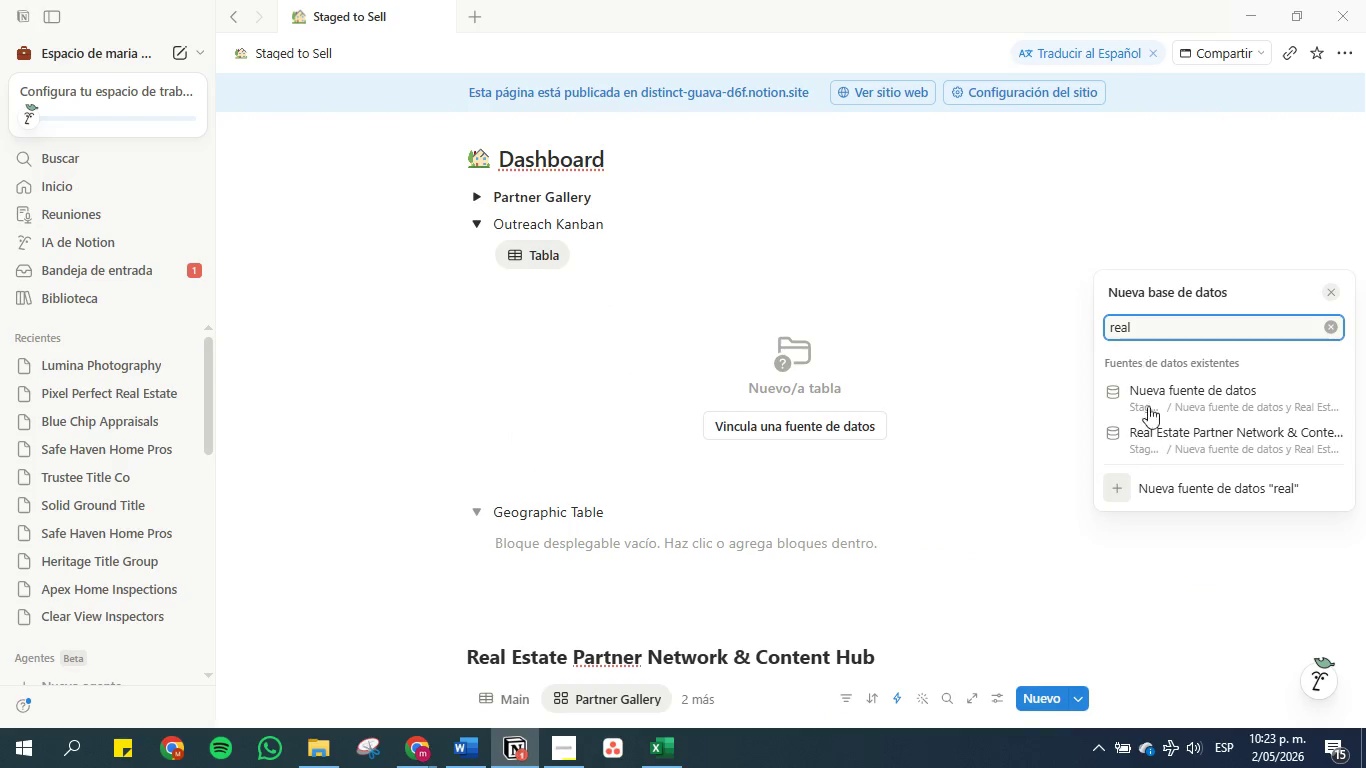 
left_click([1152, 433])
 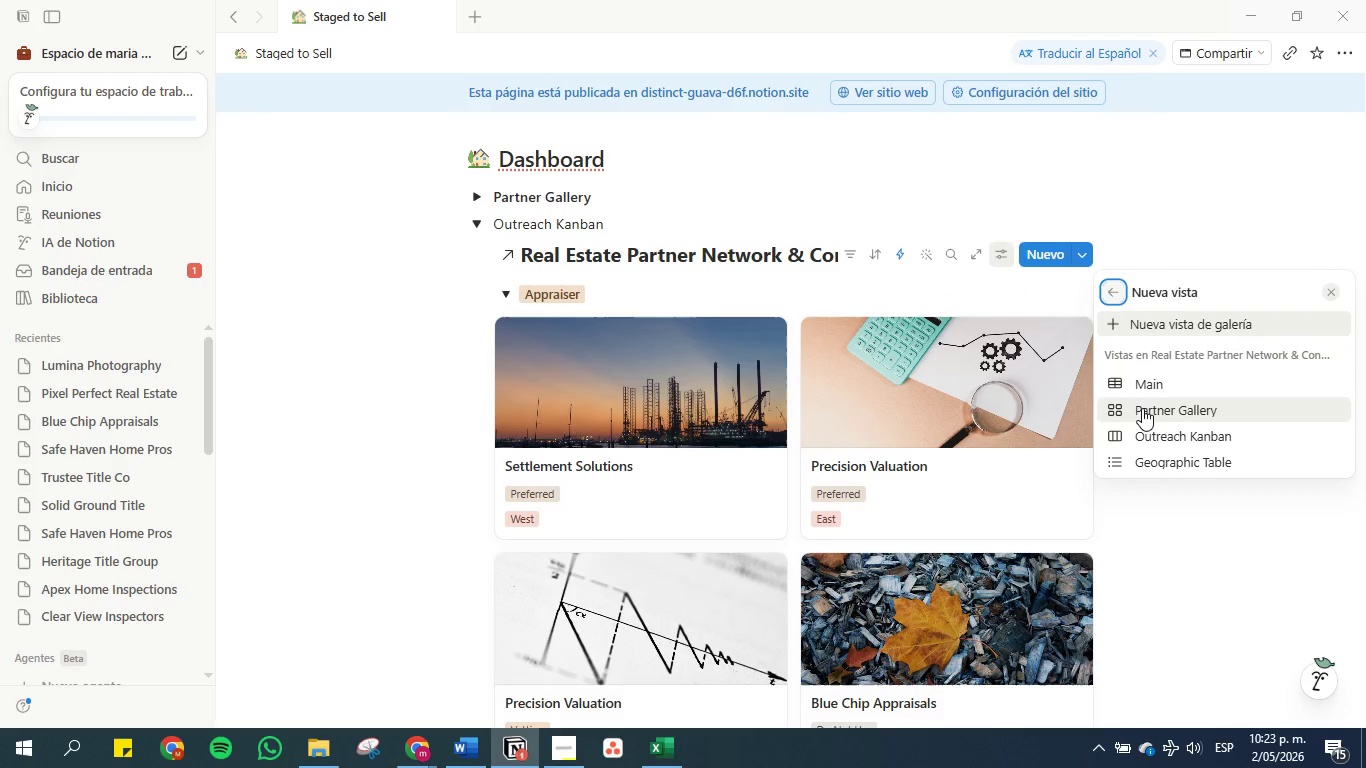 
left_click([1166, 431])
 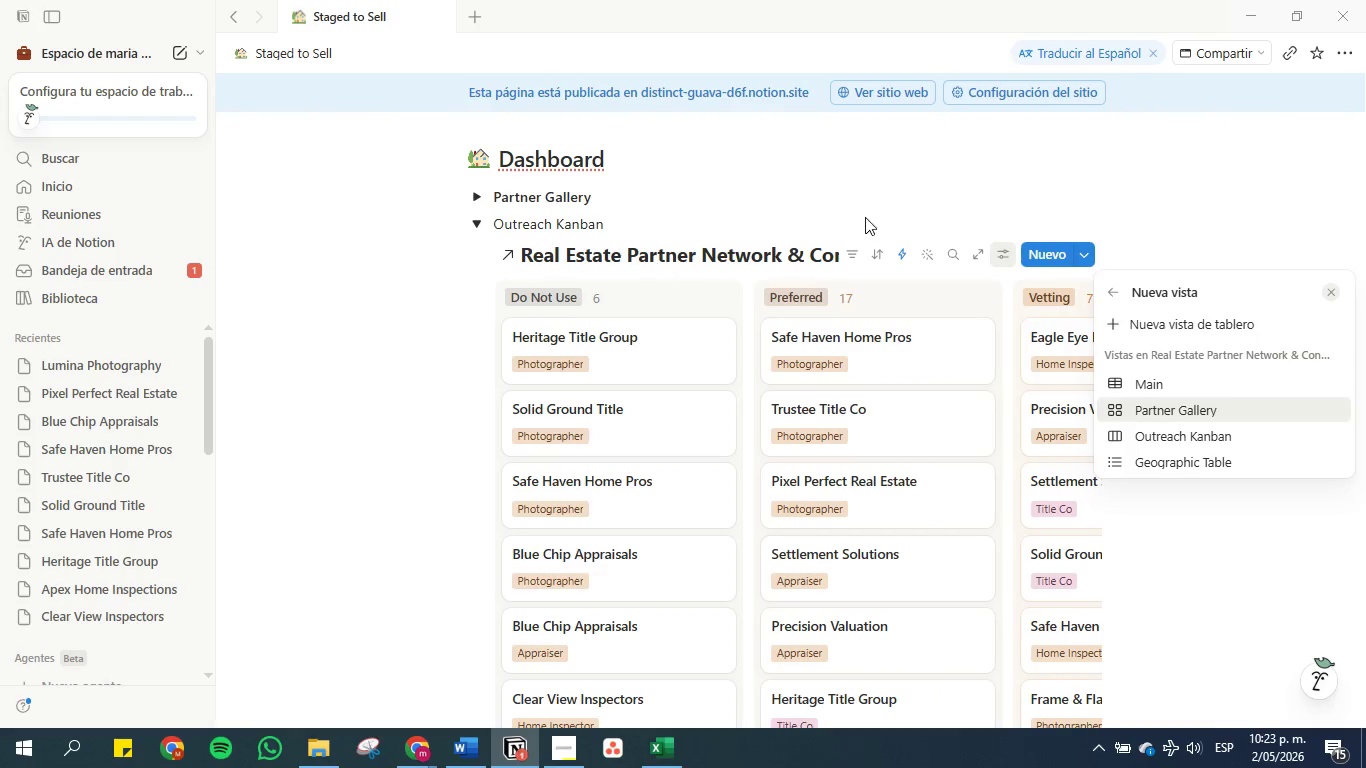 
left_click([1003, 250])
 